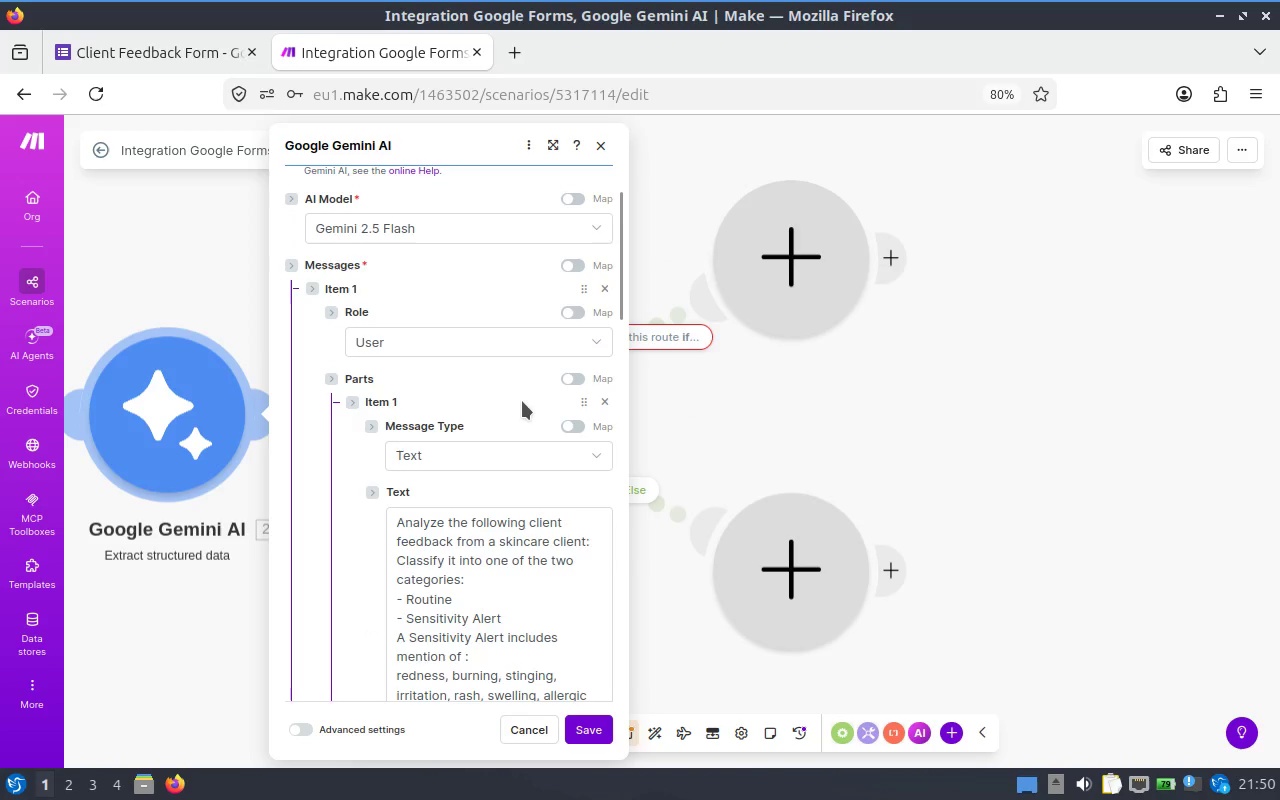 
scroll: coordinate [522, 401], scroll_direction: down, amount: 5.0
 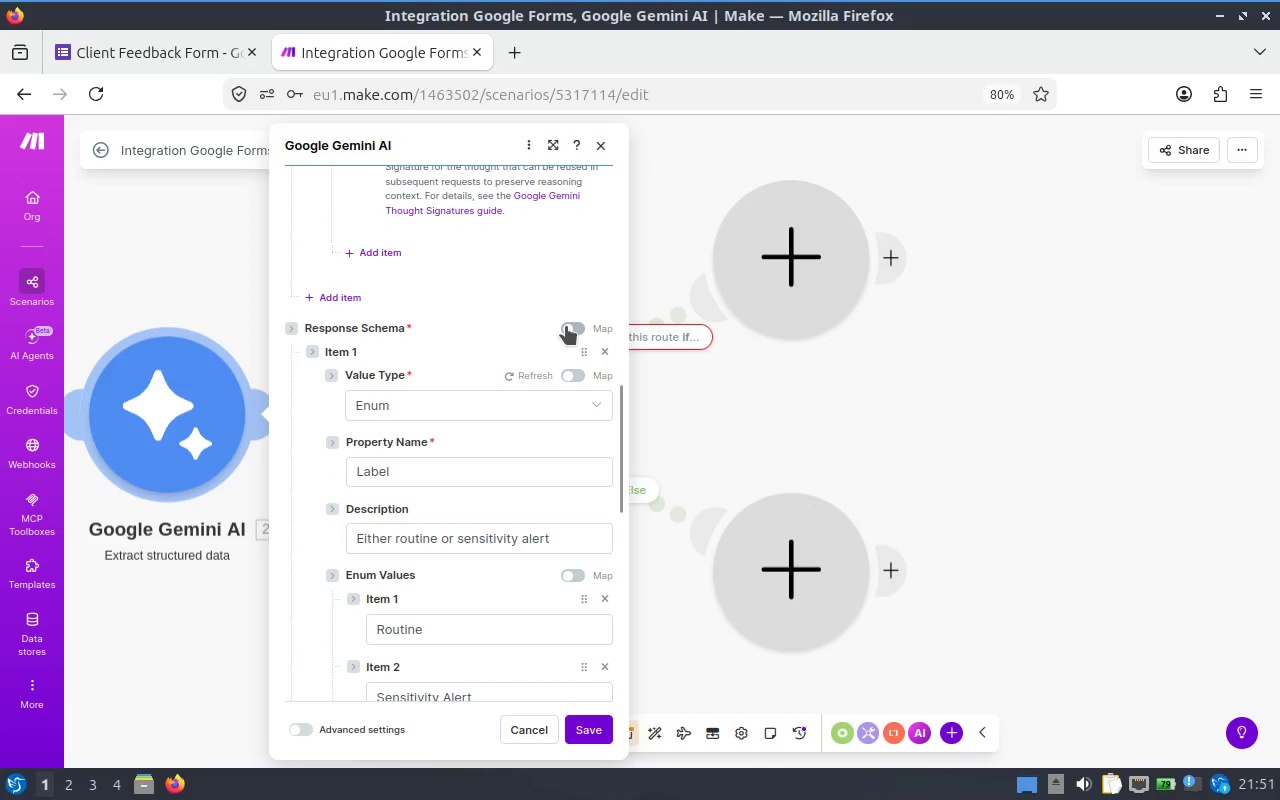 
wait(5.31)
 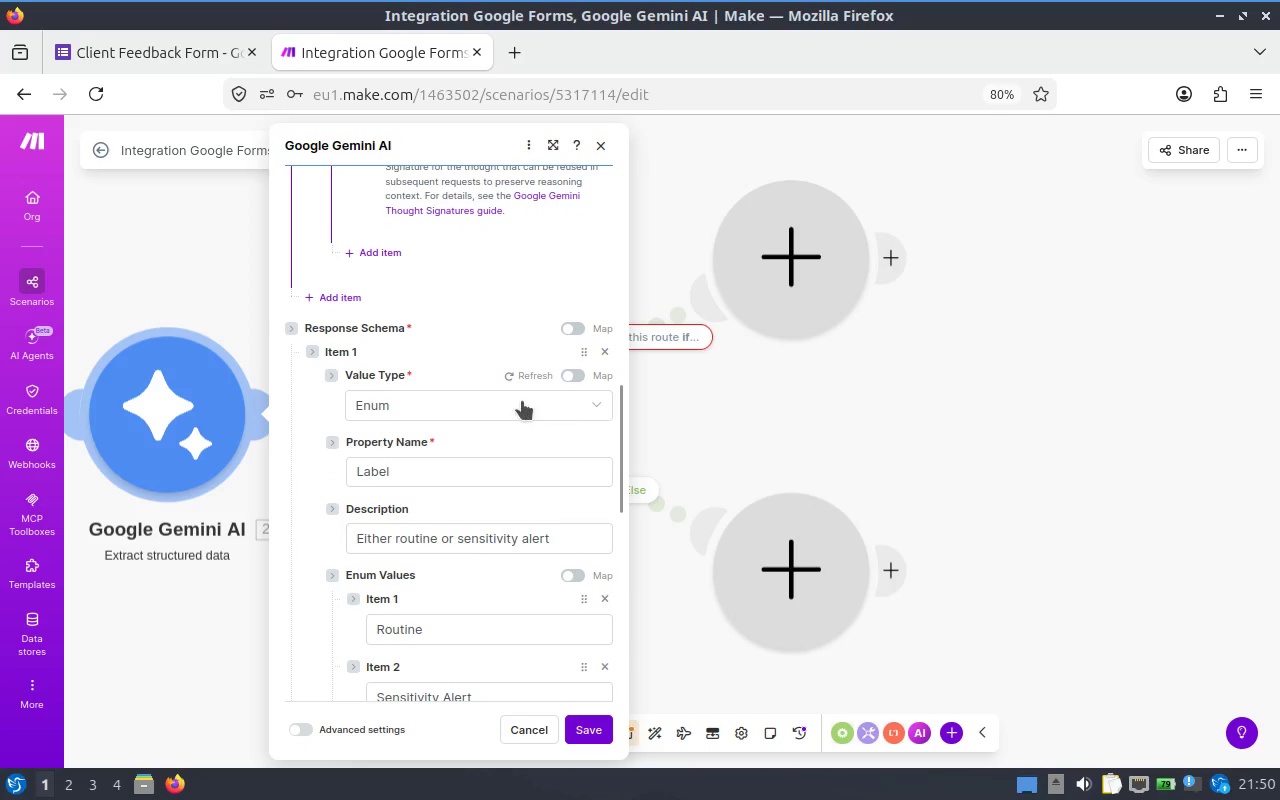 
scroll: coordinate [514, 343], scroll_direction: down, amount: 1.0
 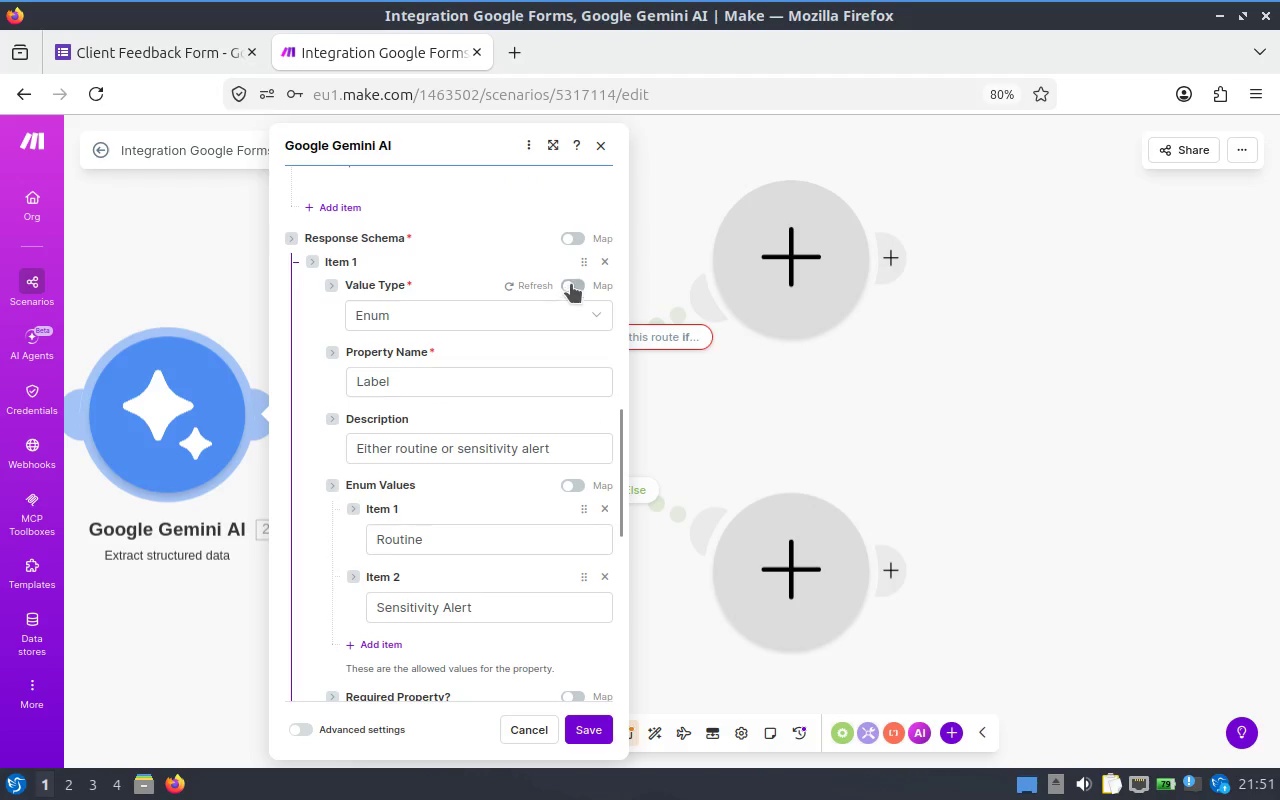 
wait(5.03)
 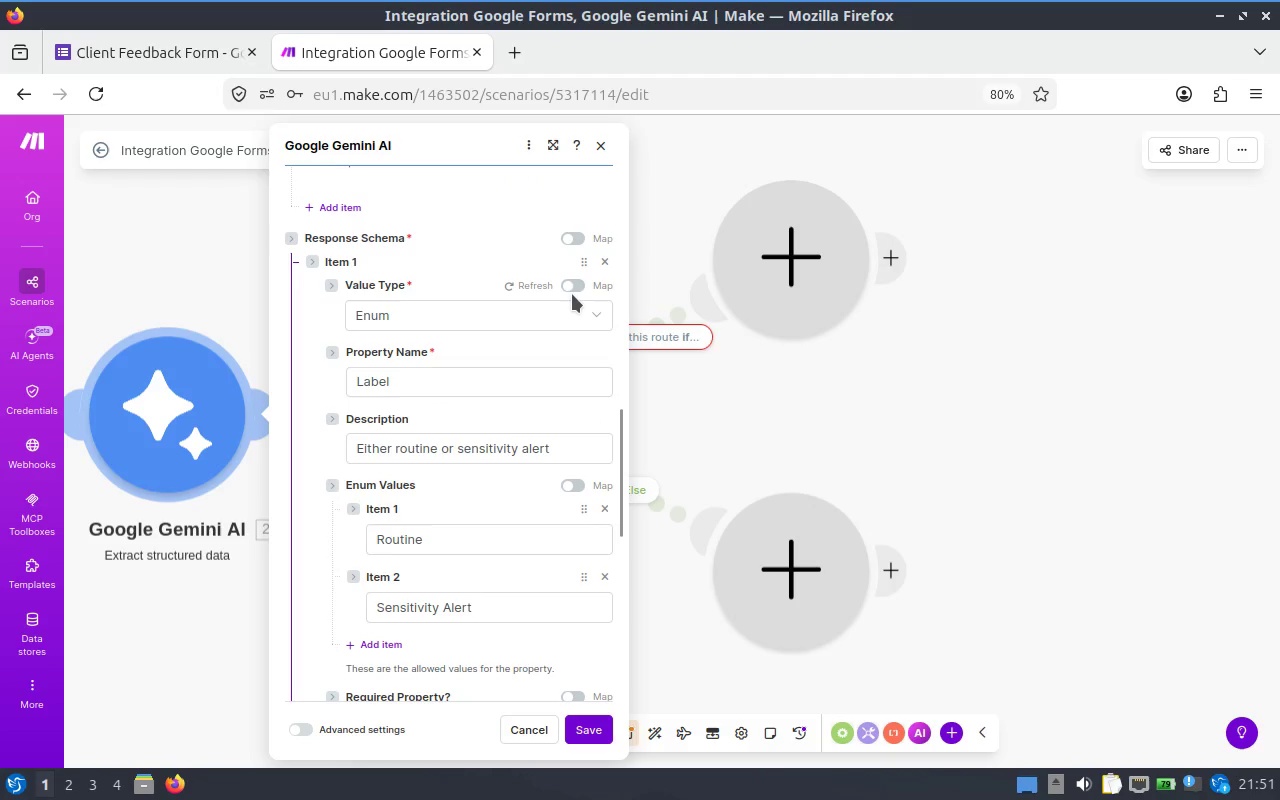 
scroll: coordinate [548, 476], scroll_direction: down, amount: 10.0
 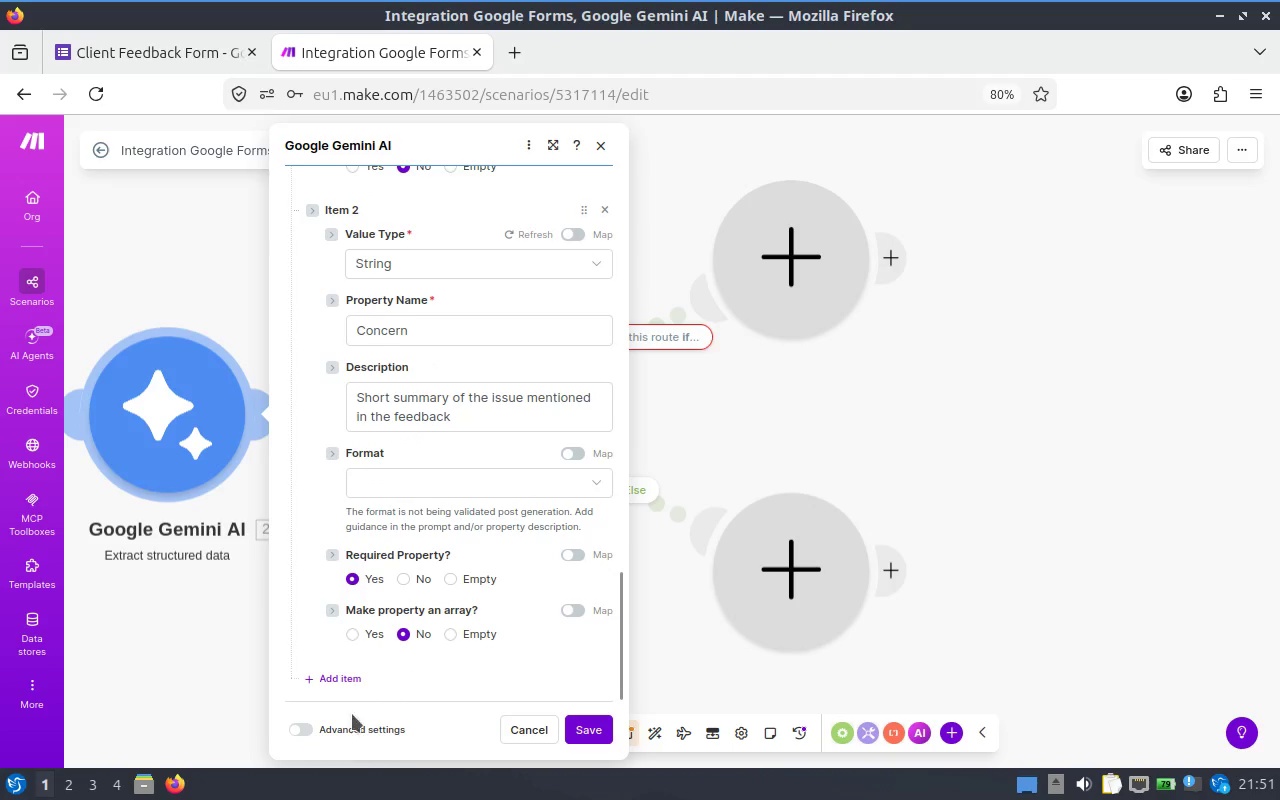 
left_click([338, 729])
 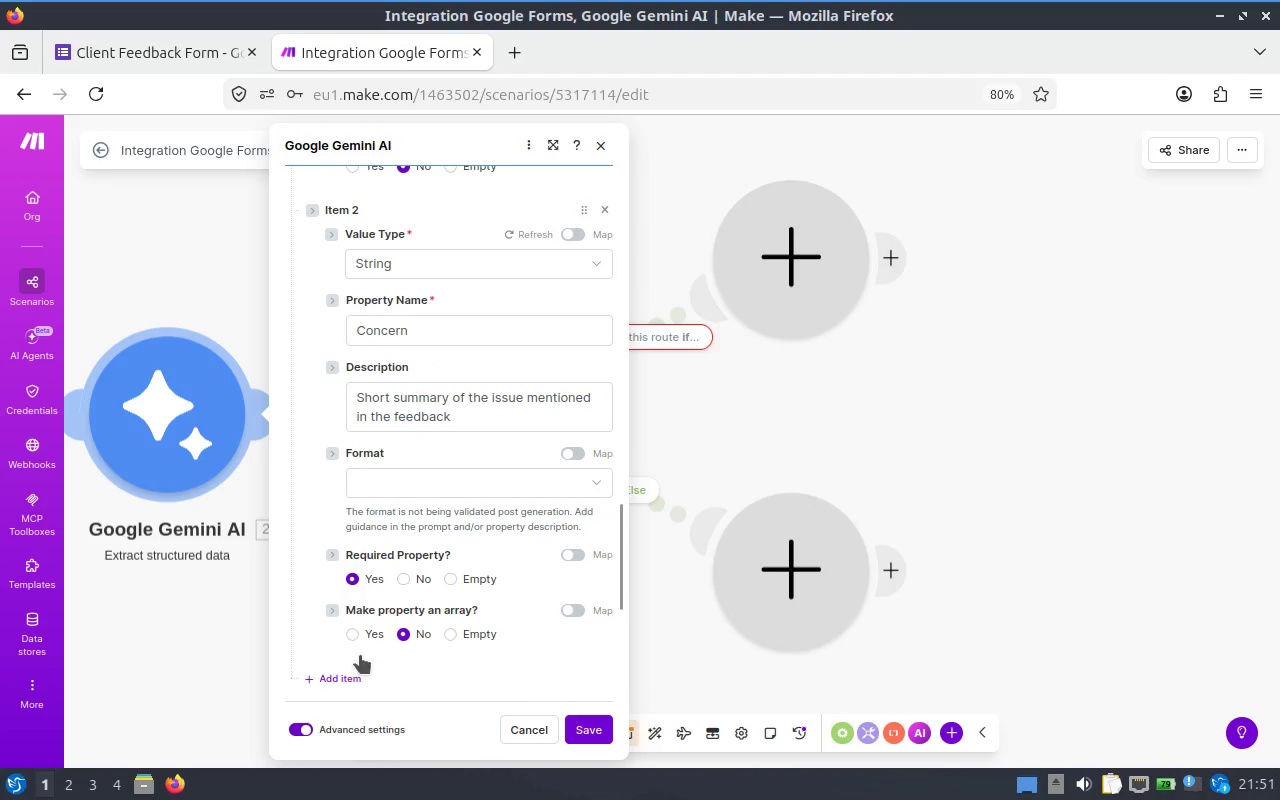 
scroll: coordinate [465, 543], scroll_direction: down, amount: 7.0
 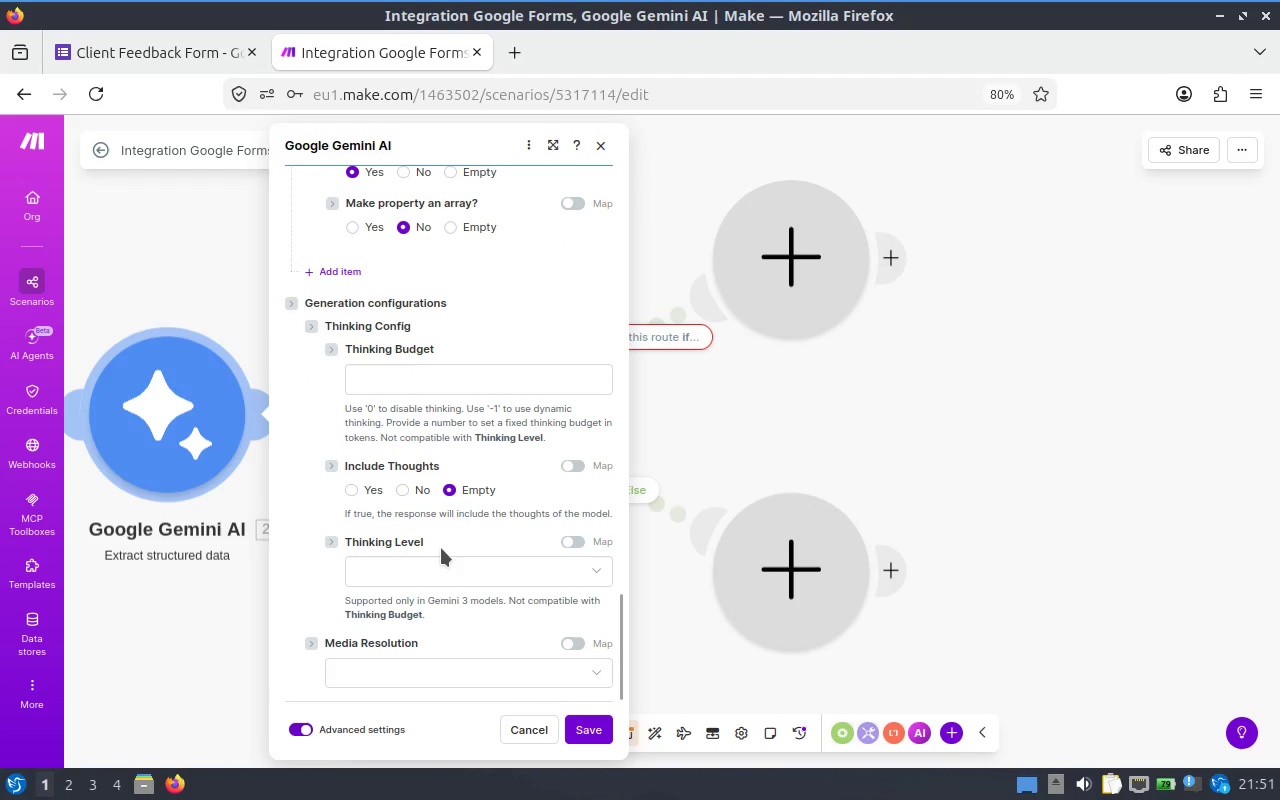 
wait(7.13)
 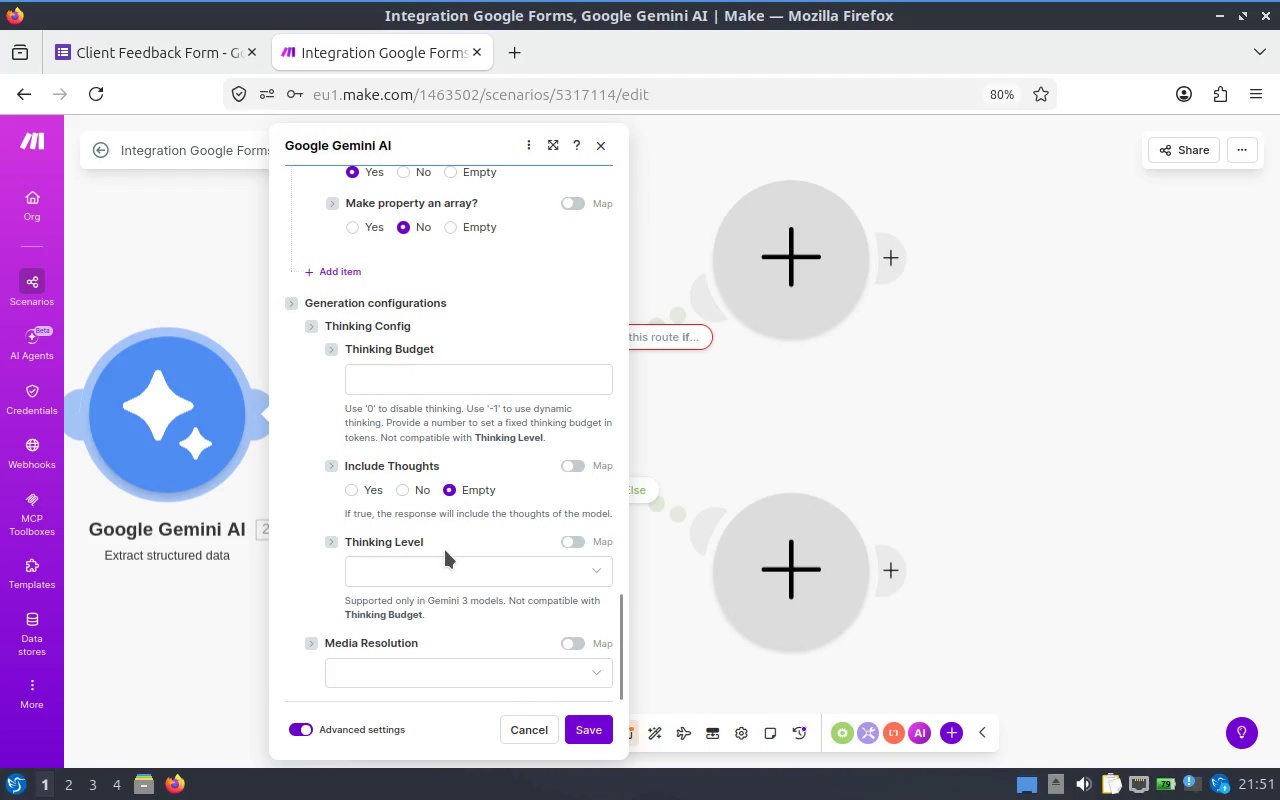 
scroll: coordinate [440, 555], scroll_direction: down, amount: 2.0
 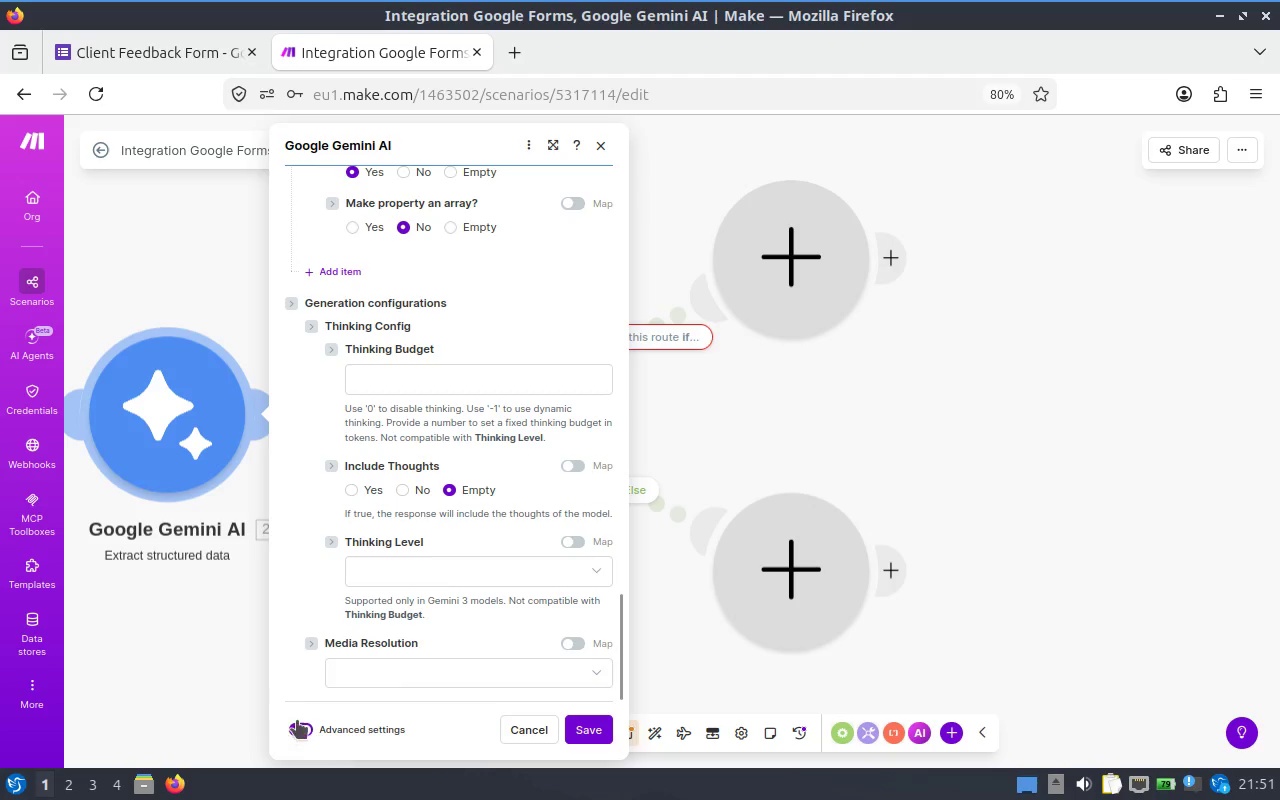 
left_click([301, 720])
 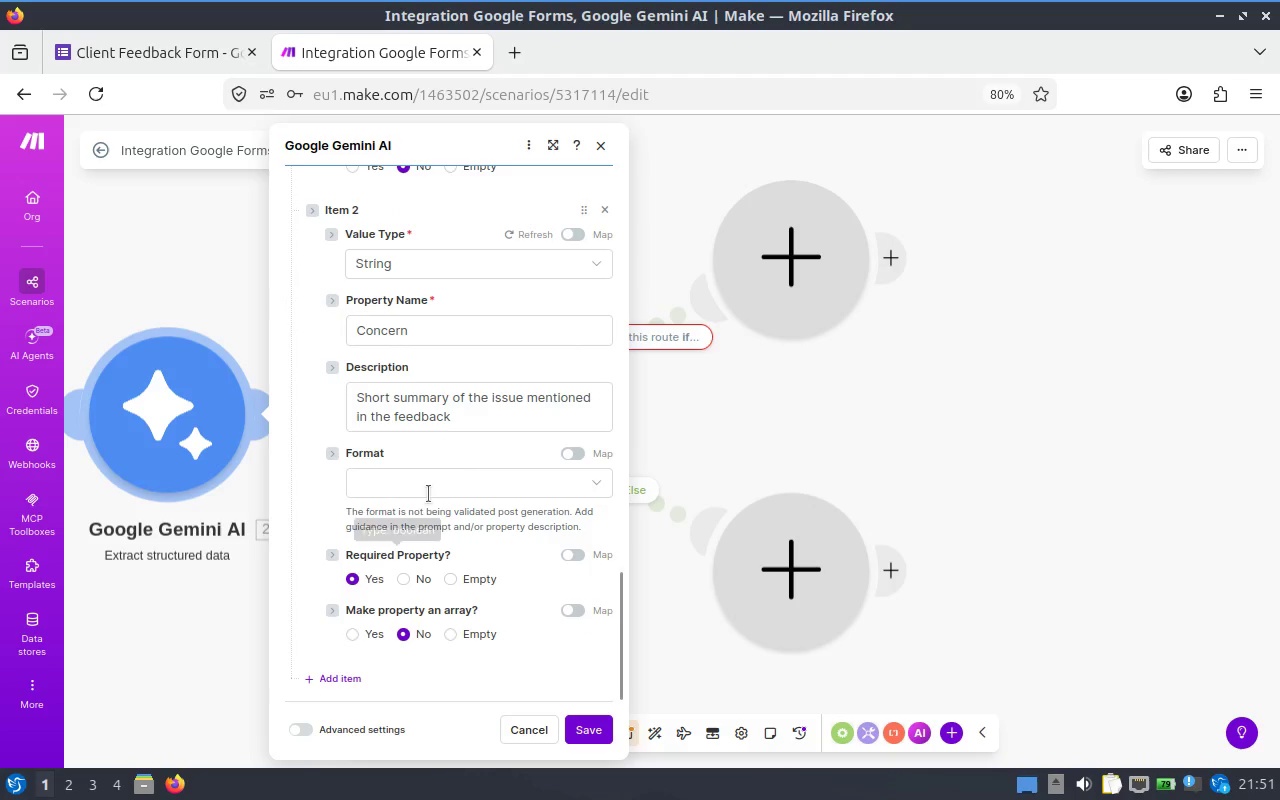 
scroll: coordinate [443, 383], scroll_direction: up, amount: 16.0
 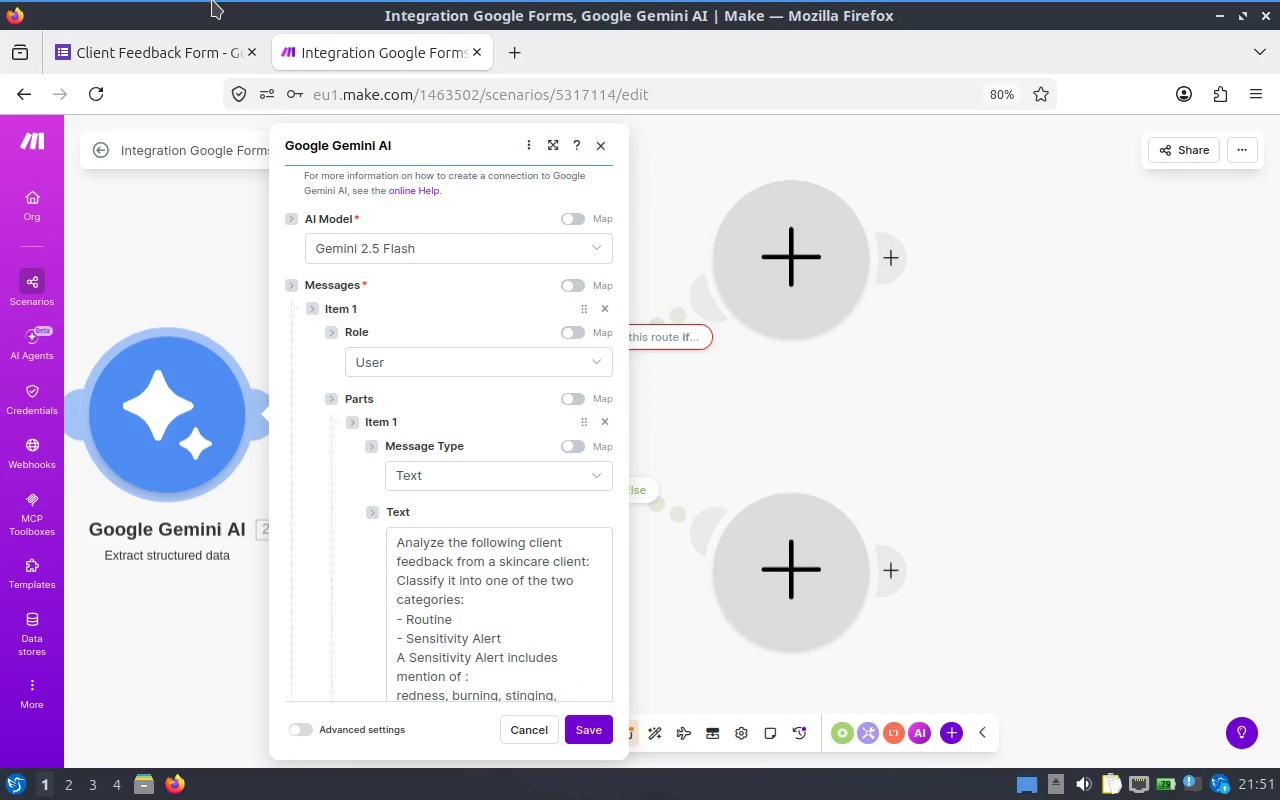 
wait(6.0)
 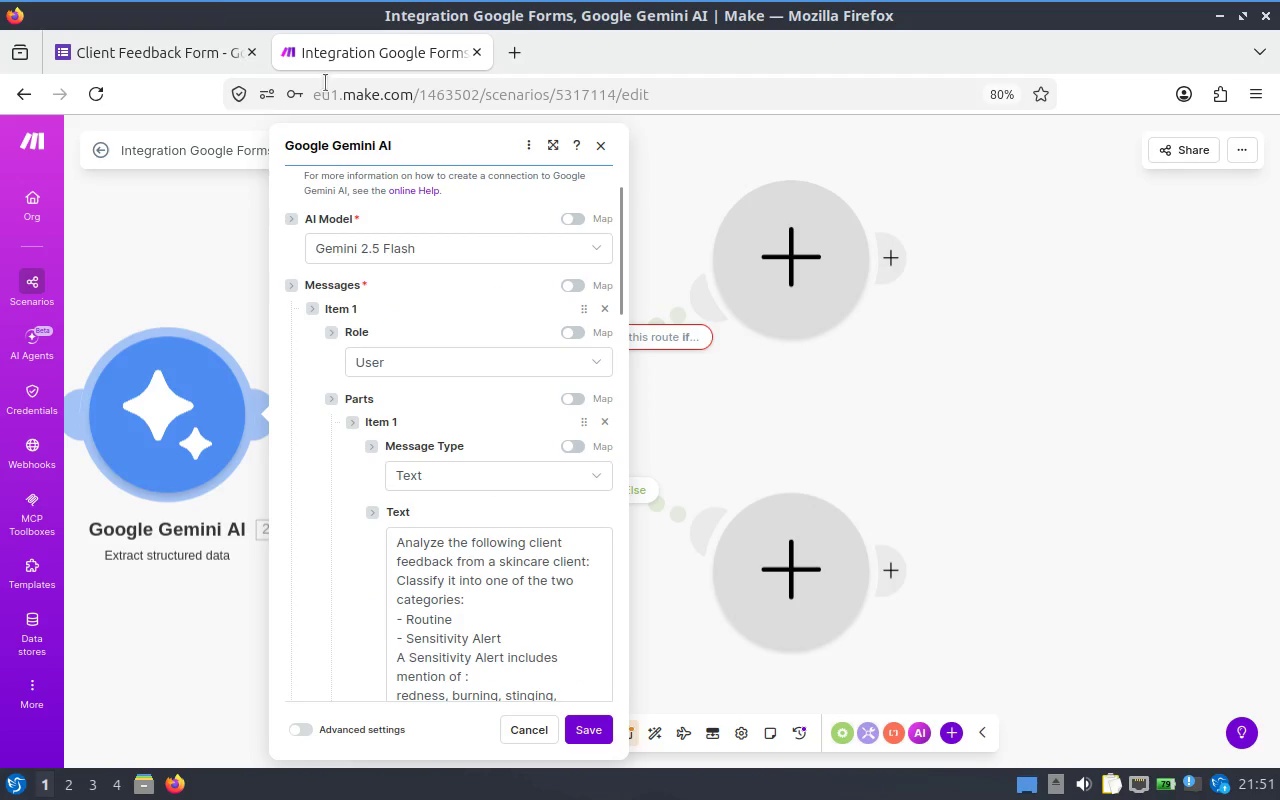 
left_click([860, 417])
 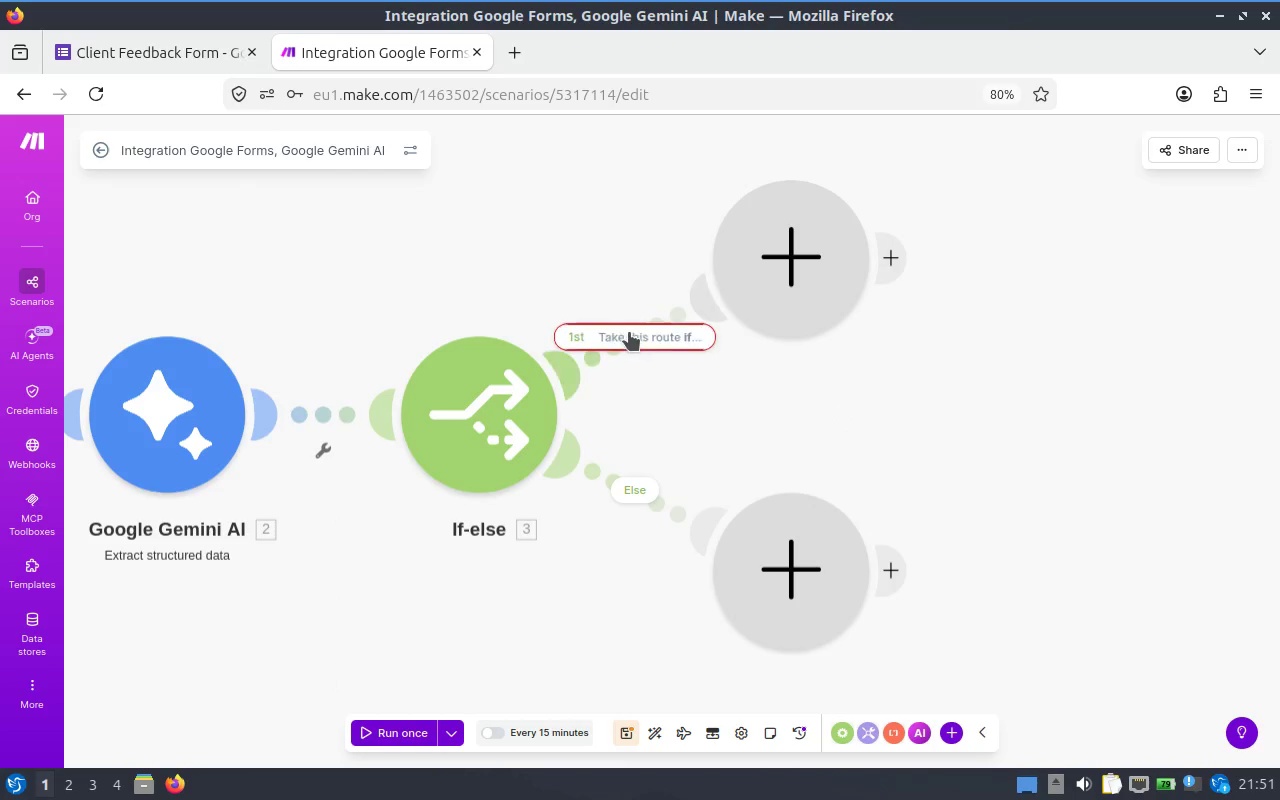 
left_click([629, 332])
 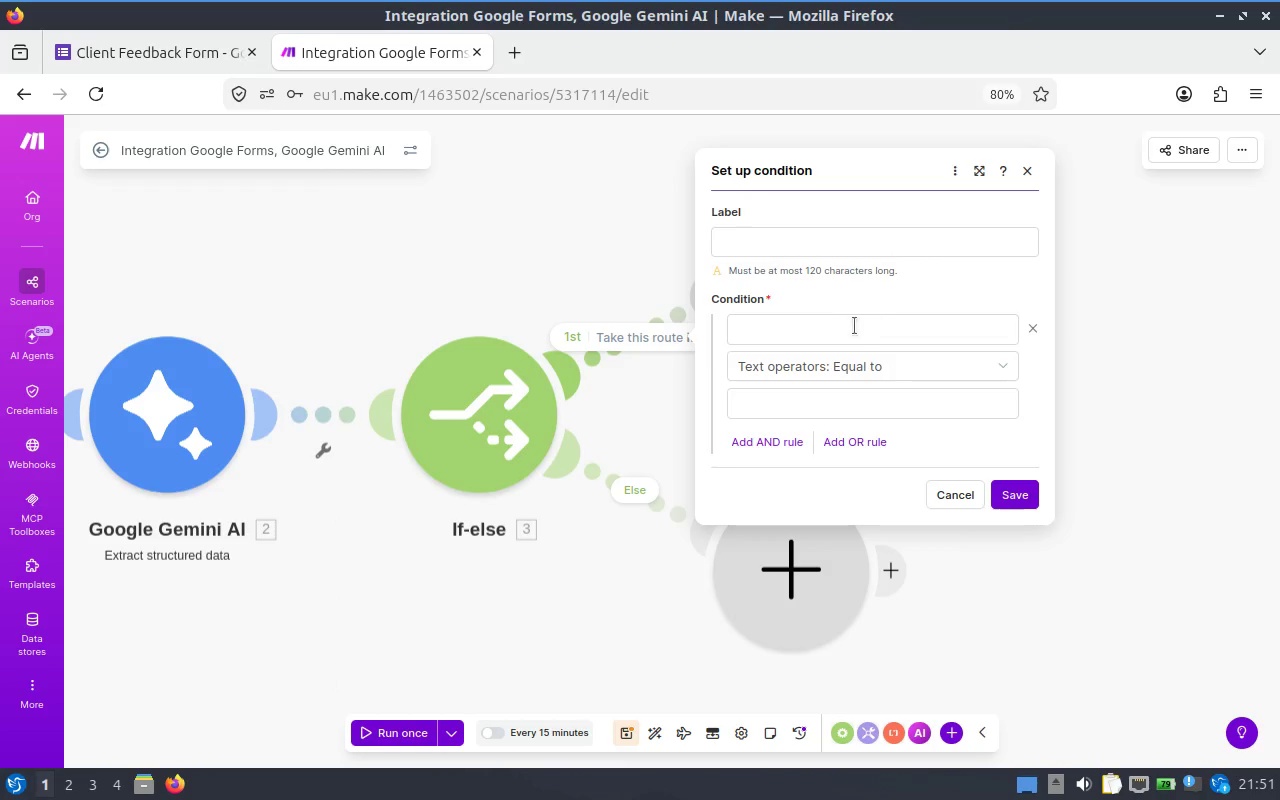 
left_click([845, 326])
 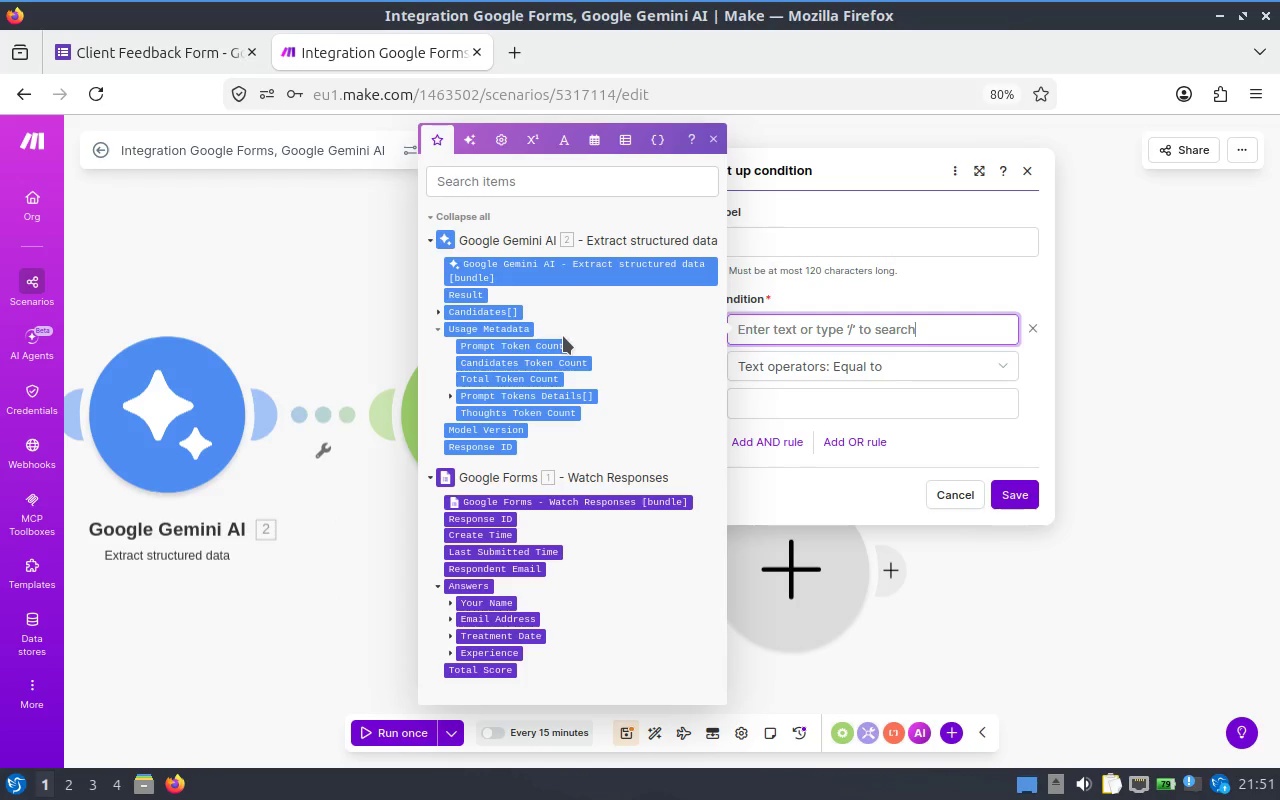 
scroll: coordinate [563, 336], scroll_direction: up, amount: 1.0
 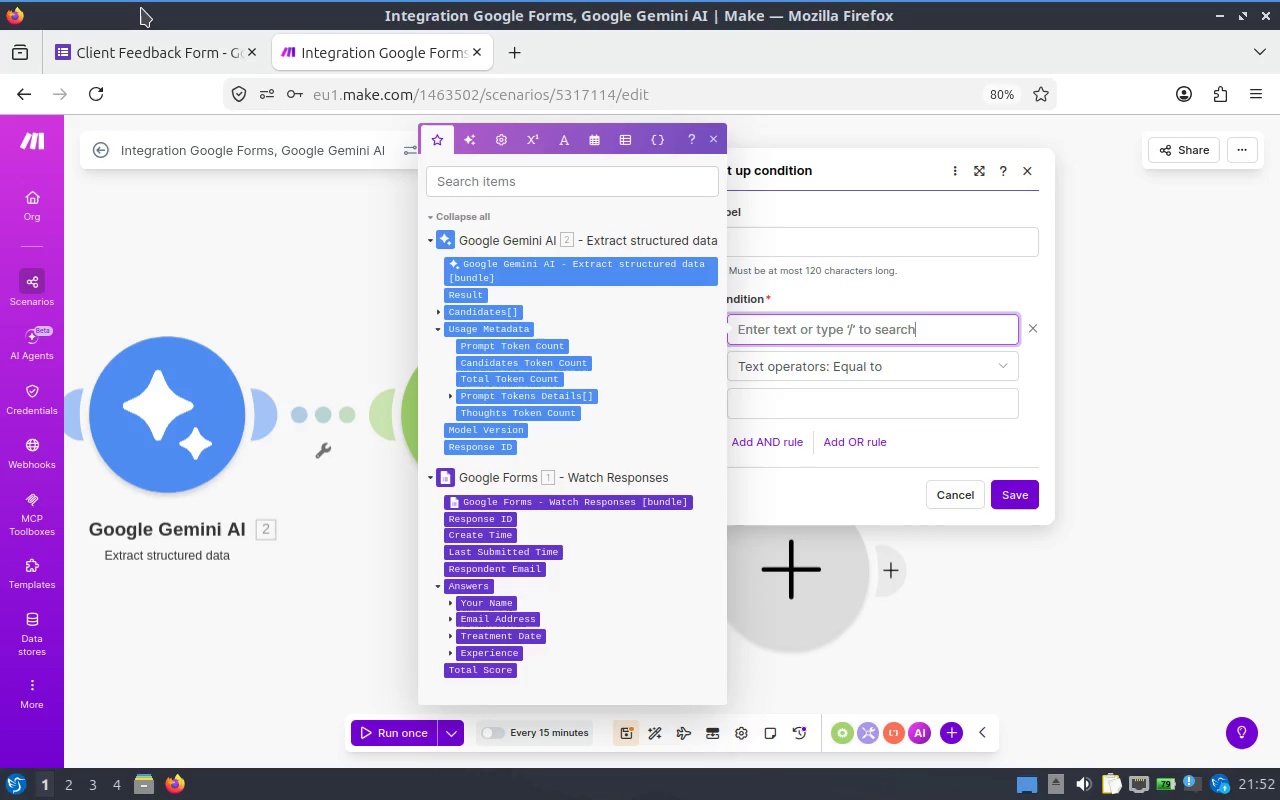 
wait(64.18)
 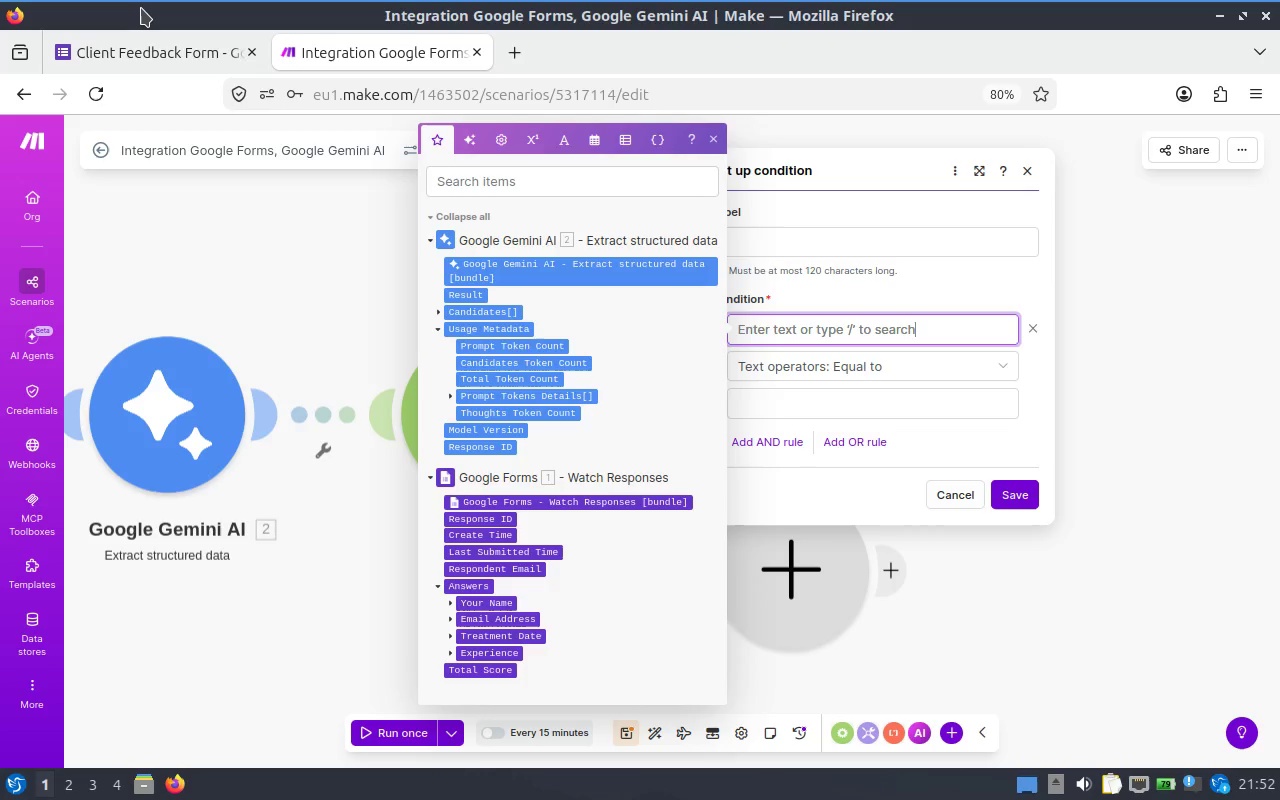 
left_click([289, 355])
 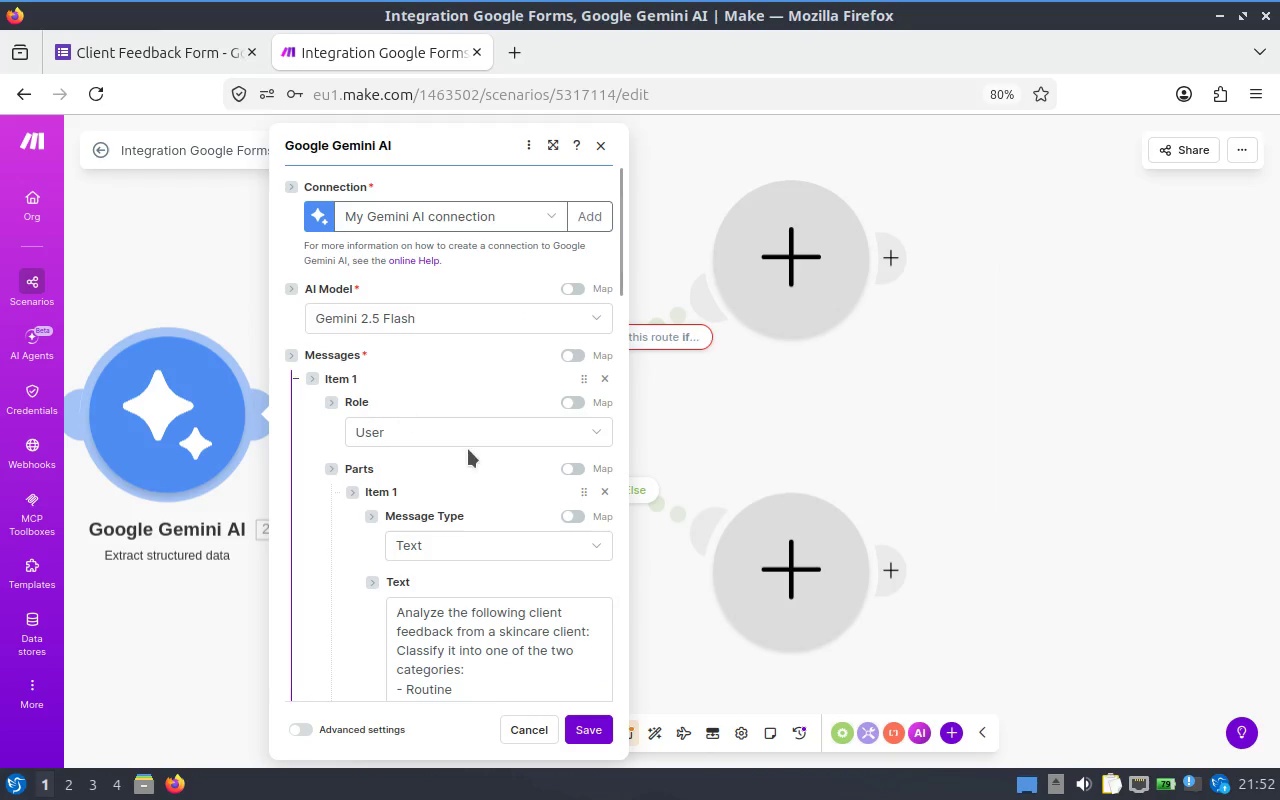 
scroll: coordinate [447, 388], scroll_direction: down, amount: 1.0
 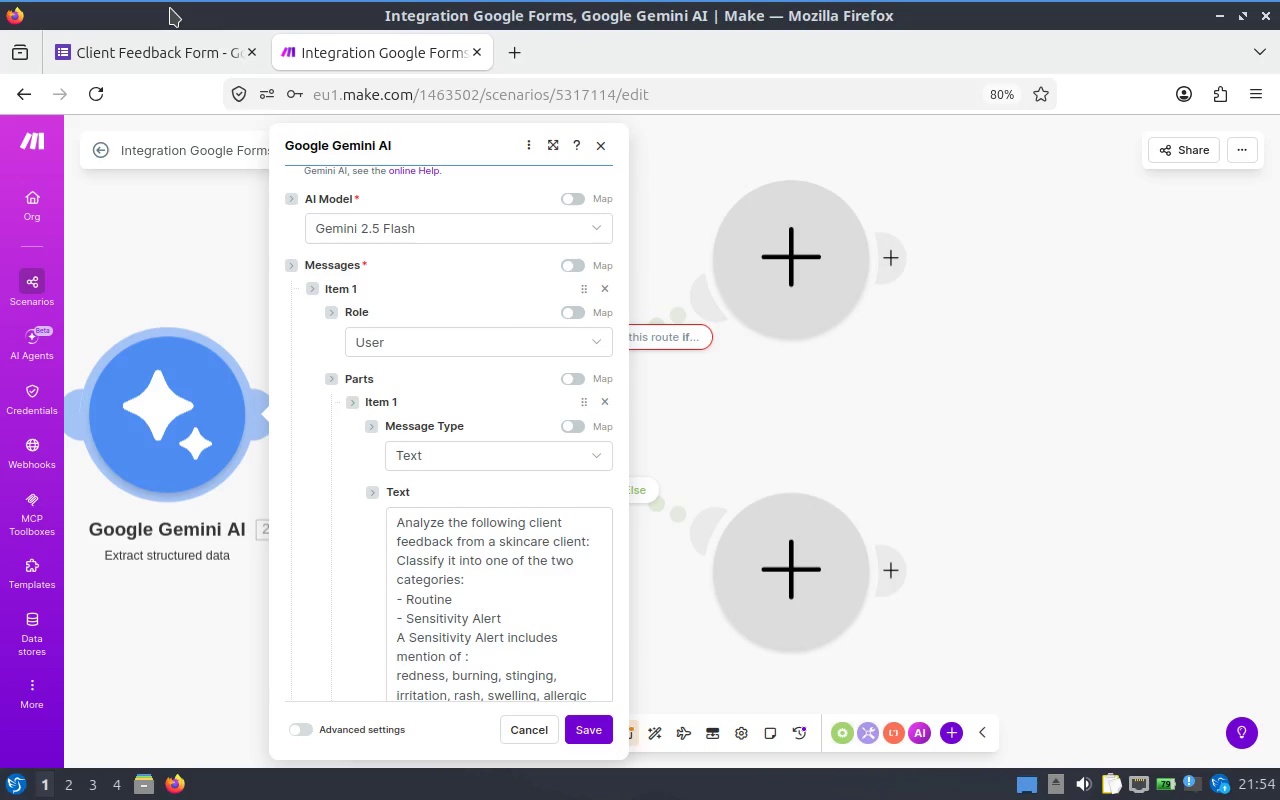 
wait(77.9)
 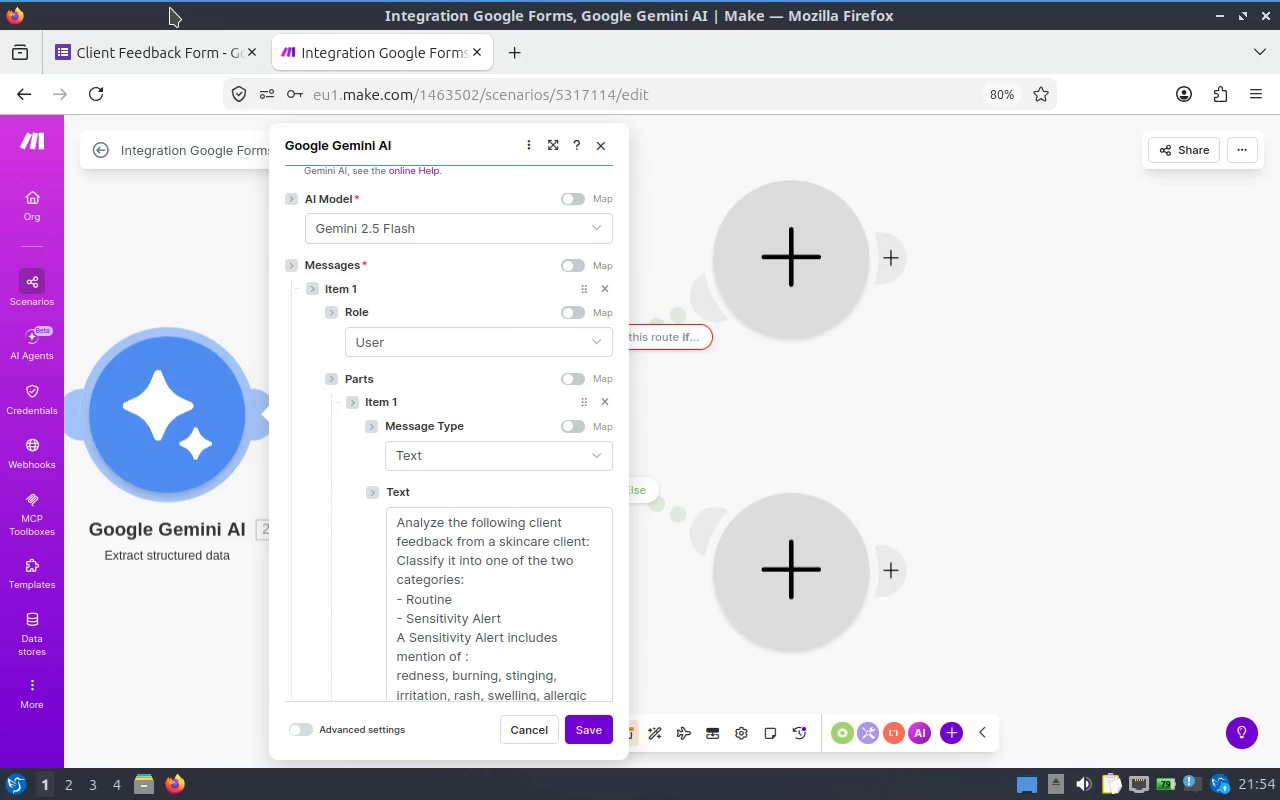 
left_click([850, 394])
 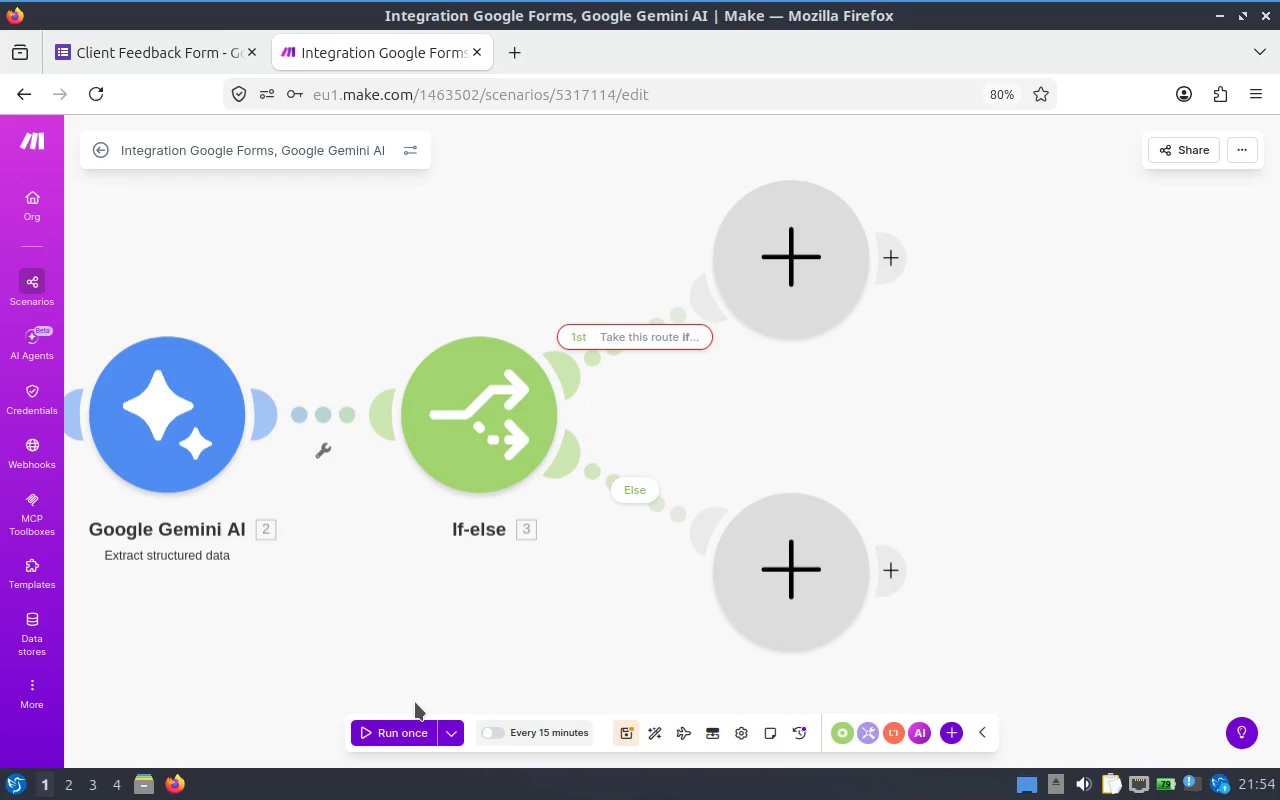 
mouse_move([391, 717])
 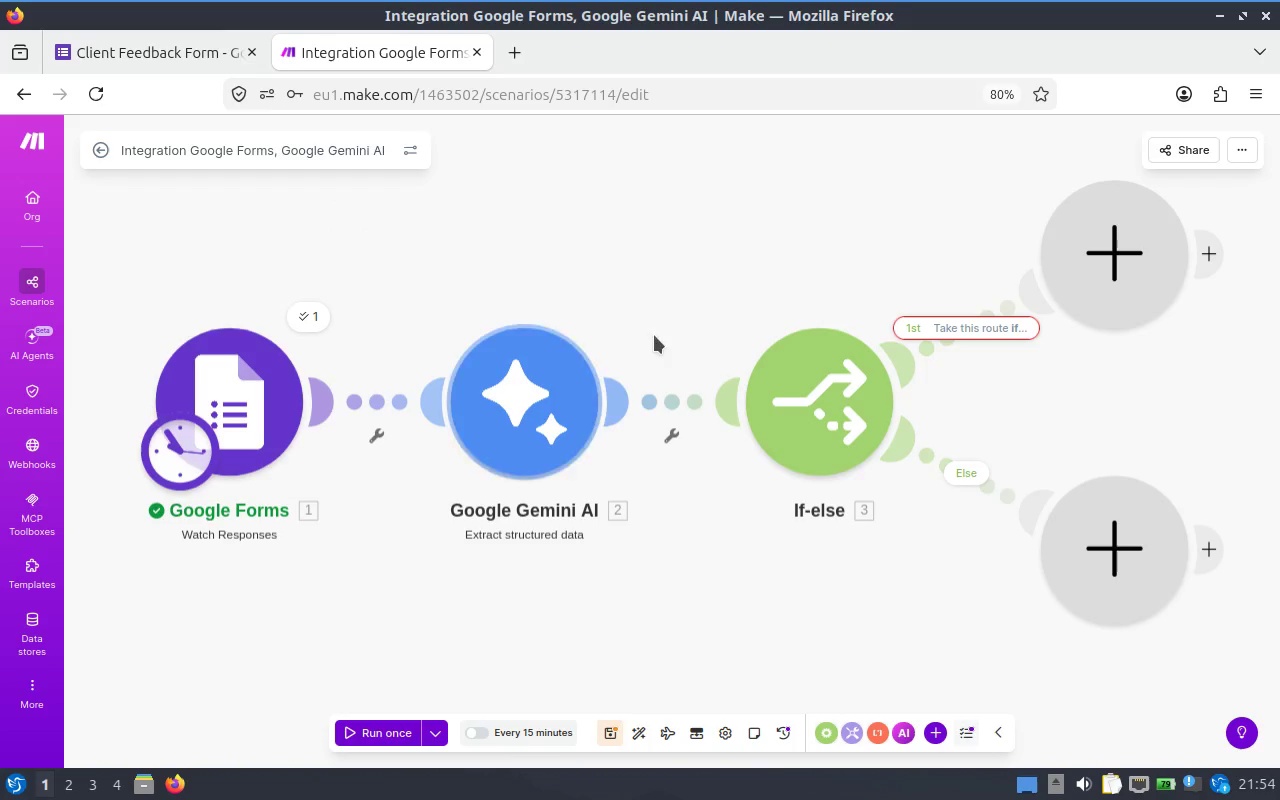 
left_click_drag(start_coordinate=[794, 285], to_coordinate=[540, 276])
 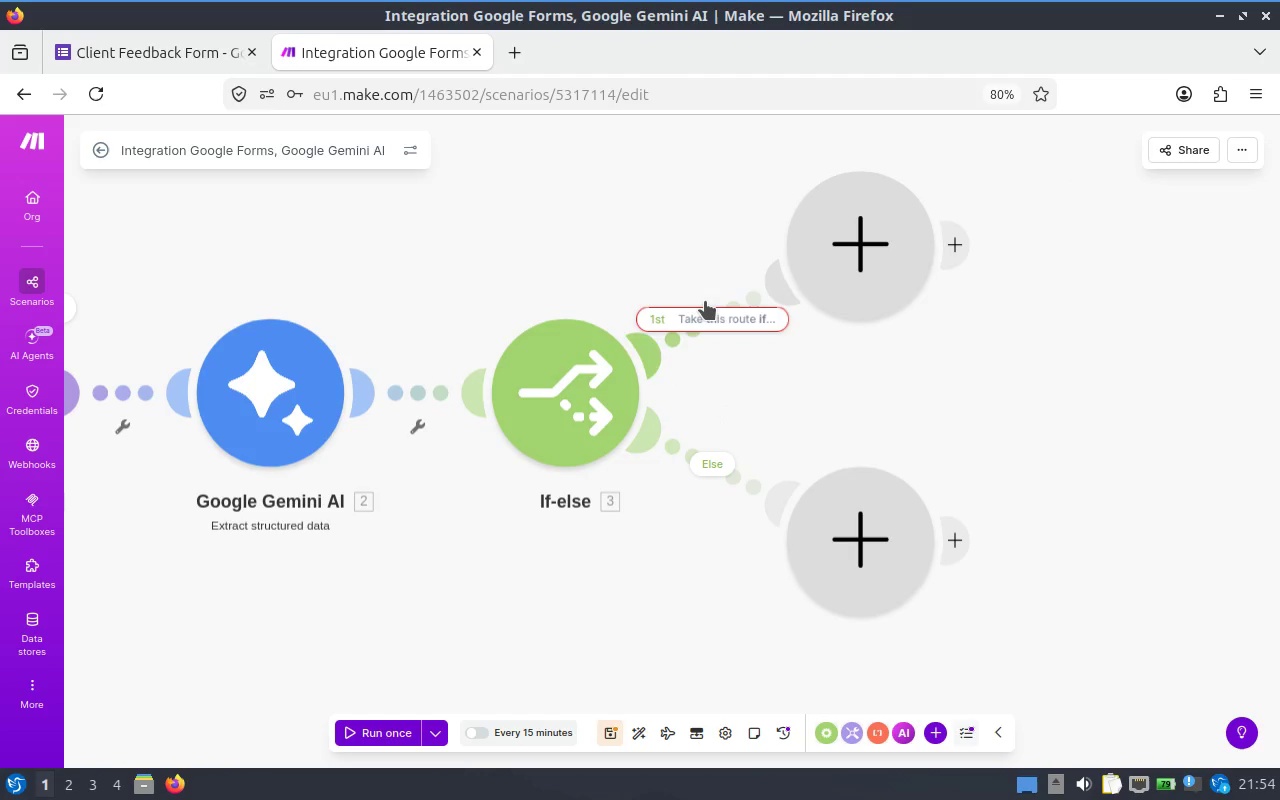 
left_click([700, 311])
 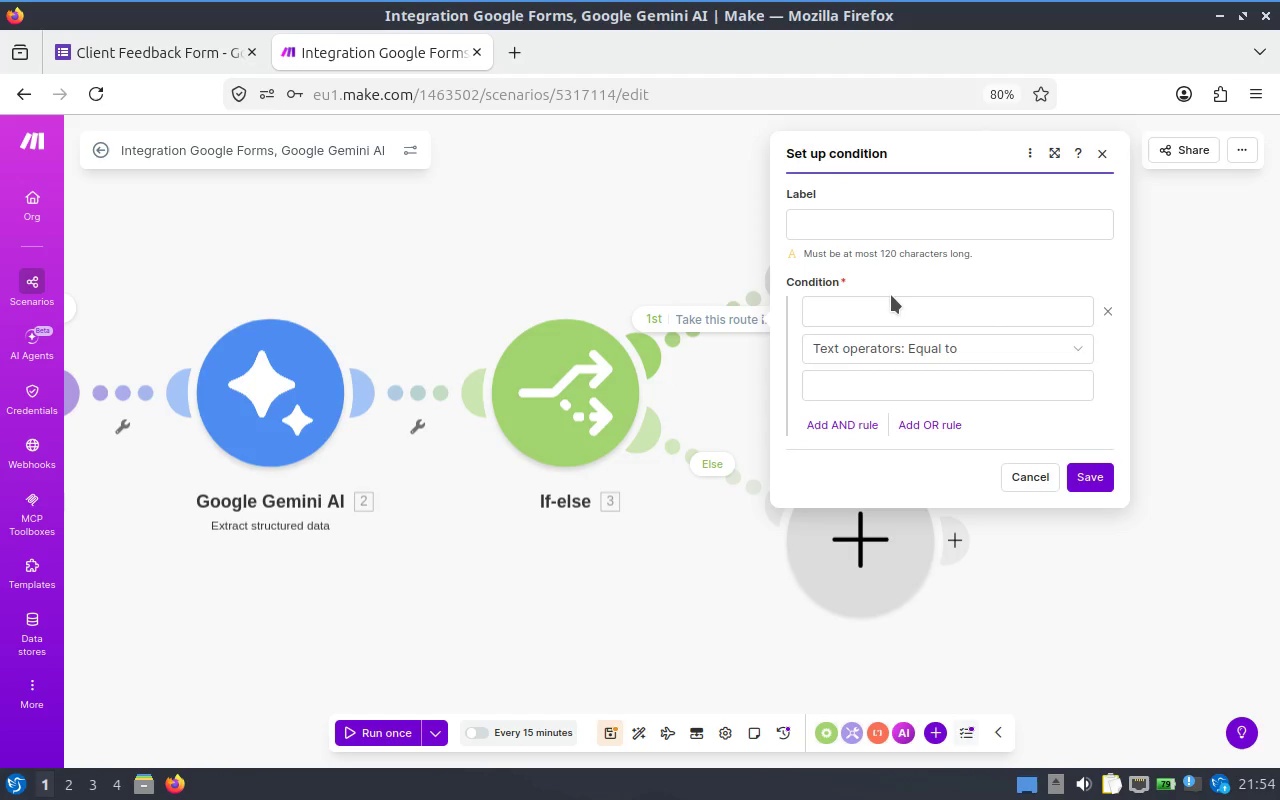 
left_click([862, 312])
 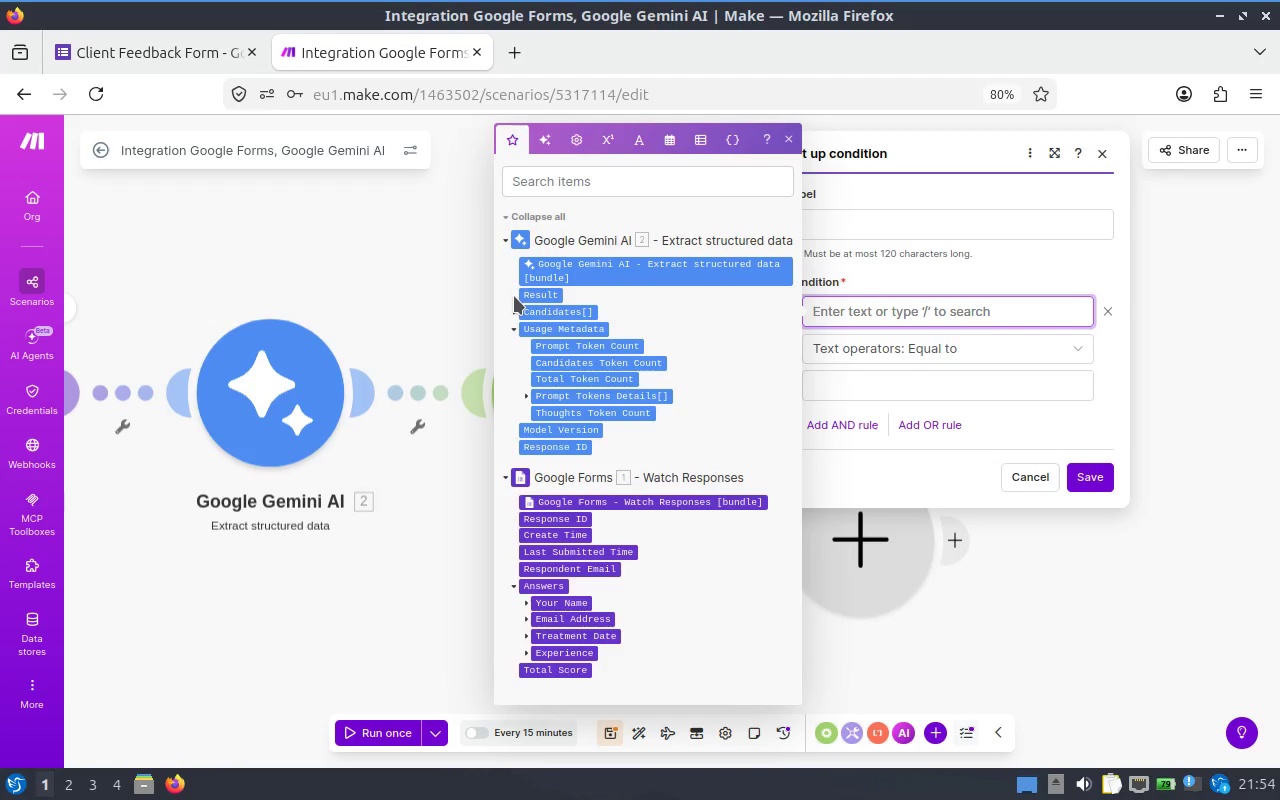 
left_click([397, 258])
 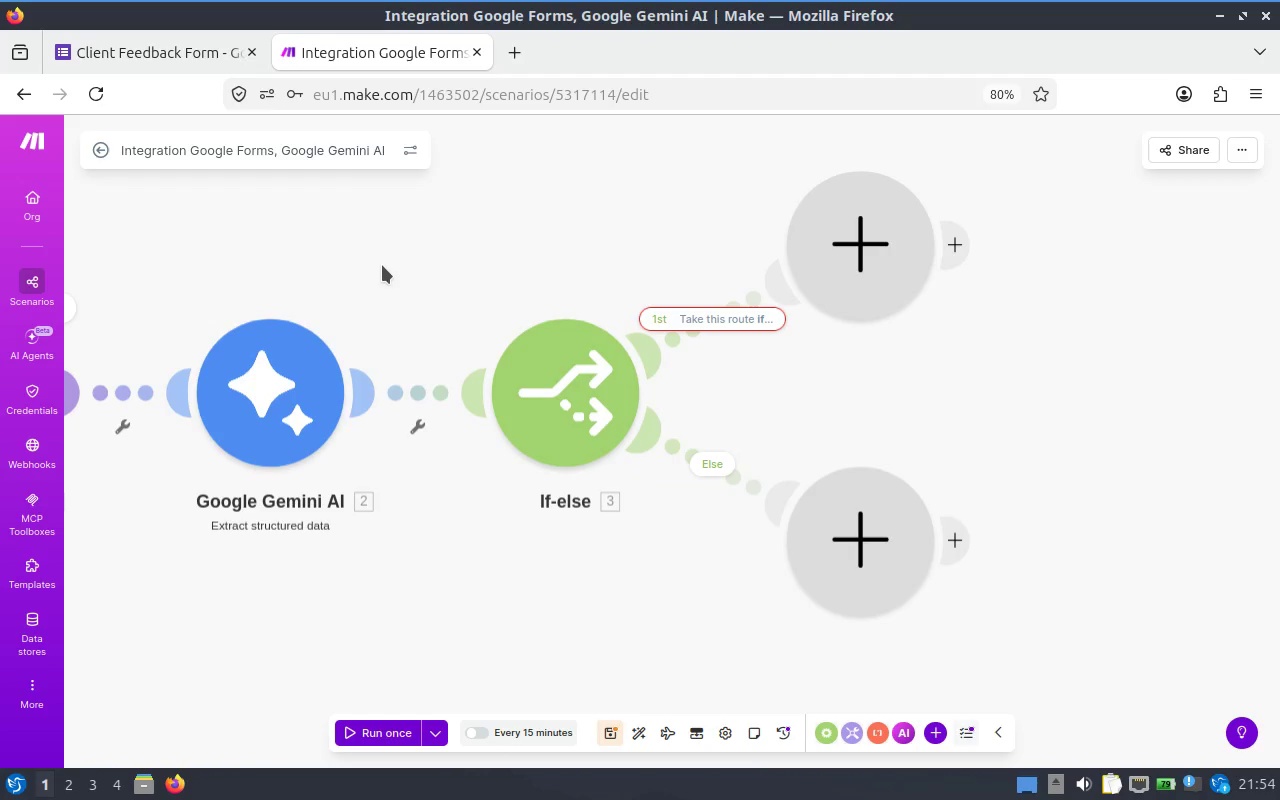 
left_click_drag(start_coordinate=[376, 274], to_coordinate=[730, 285])
 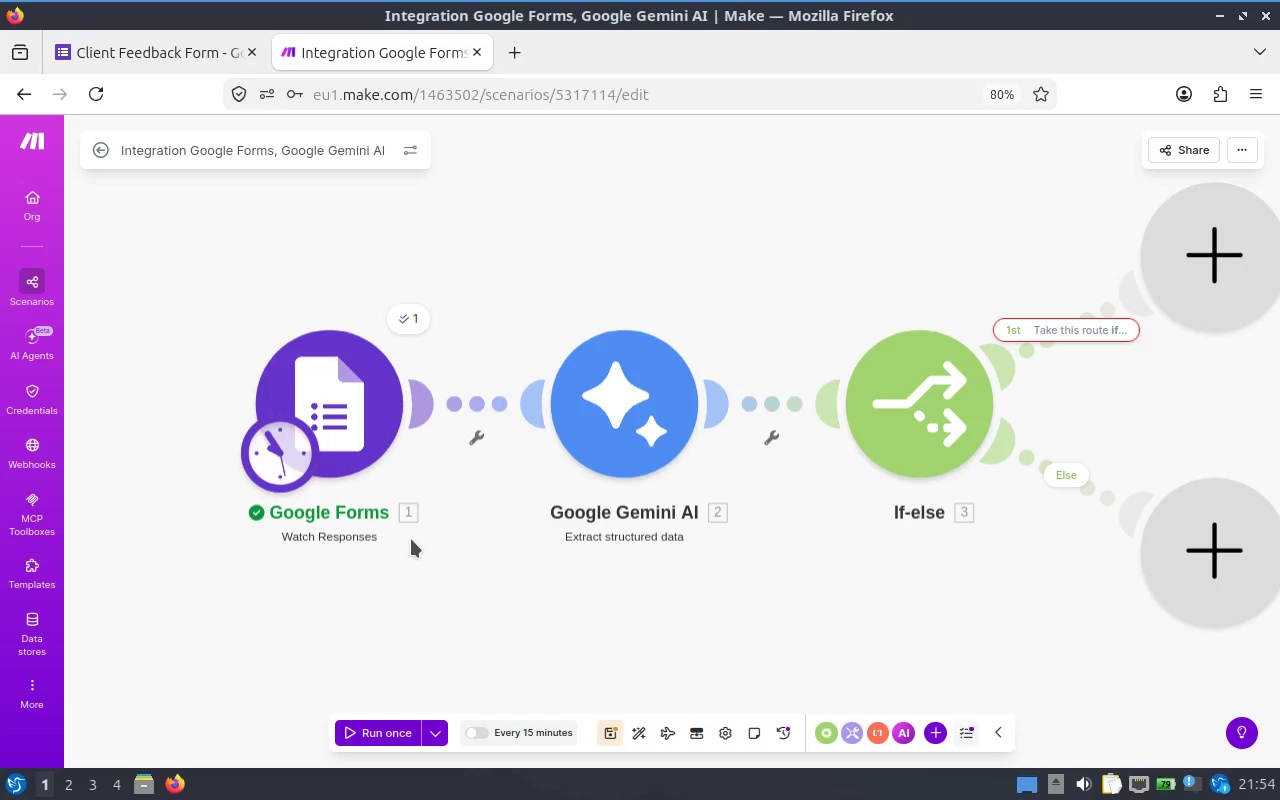 
left_click([430, 737])
 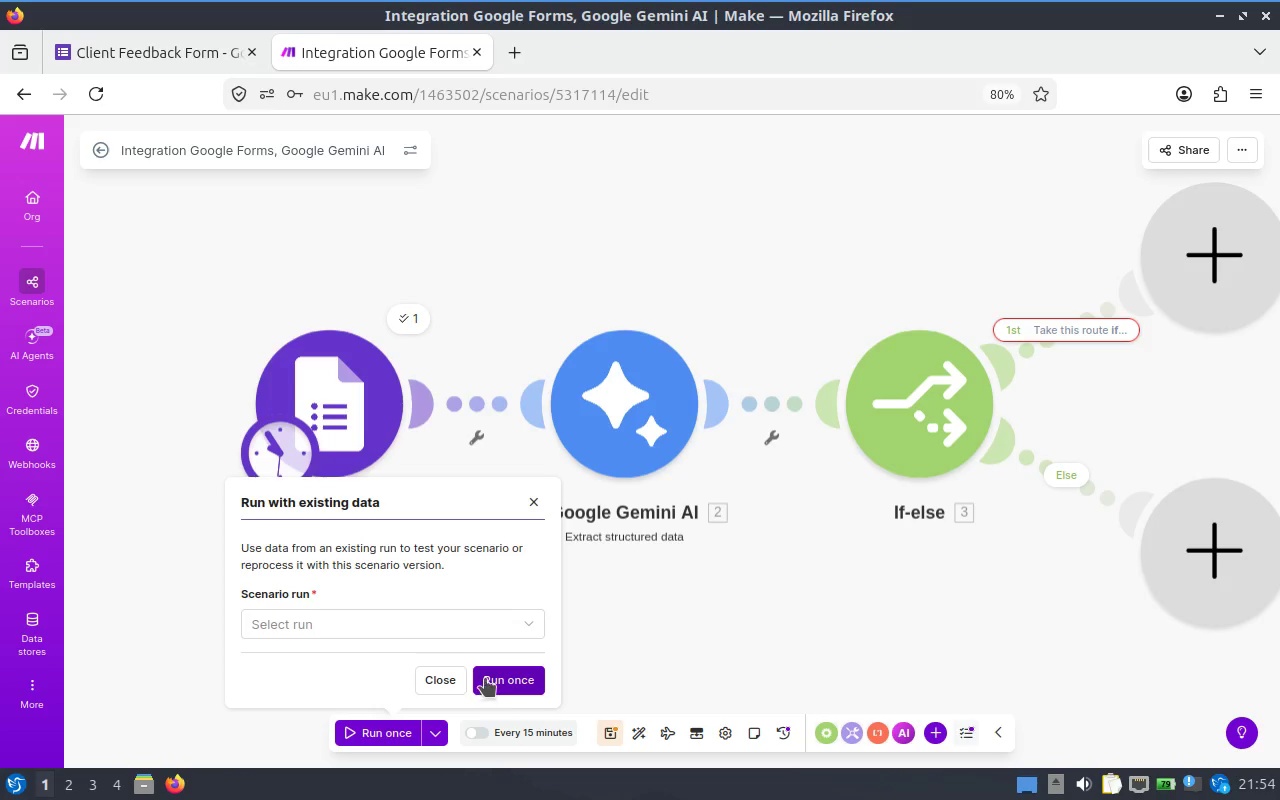 
left_click([431, 624])
 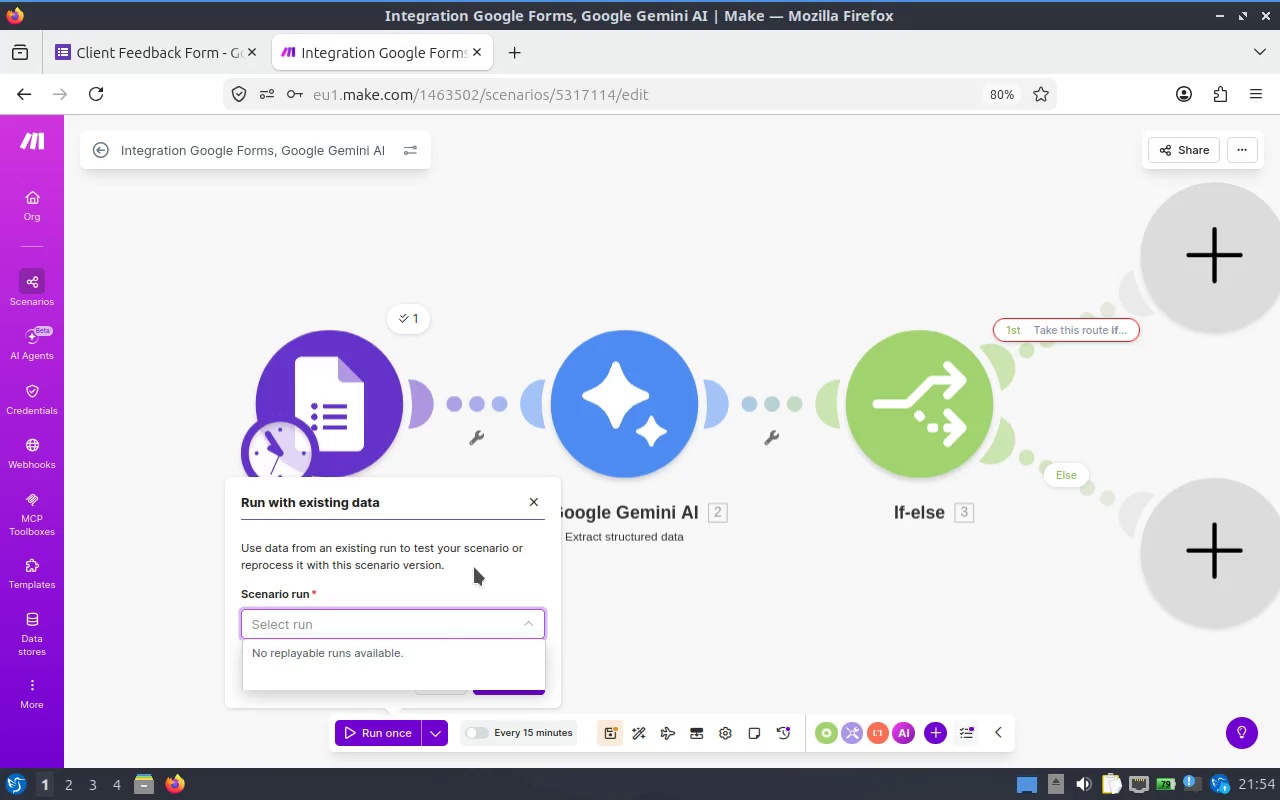 
left_click([492, 572])
 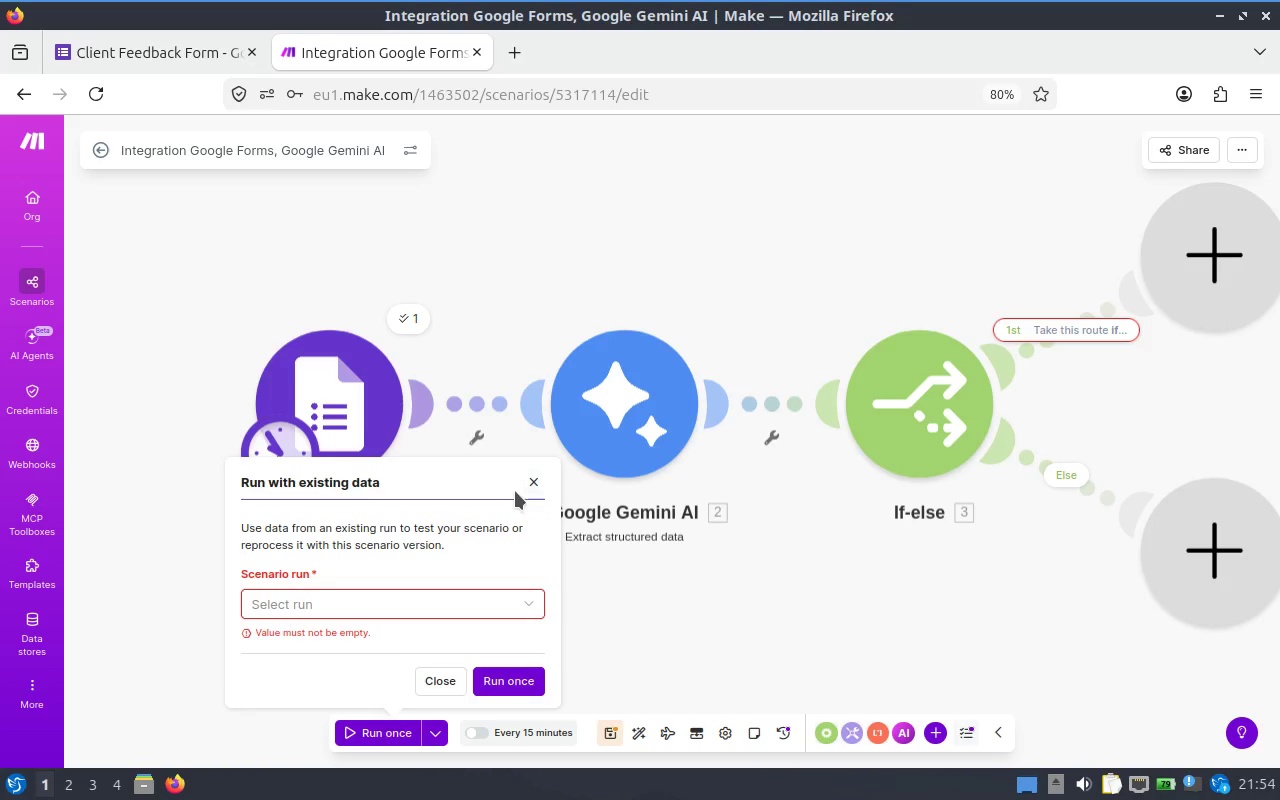 
left_click([524, 481])
 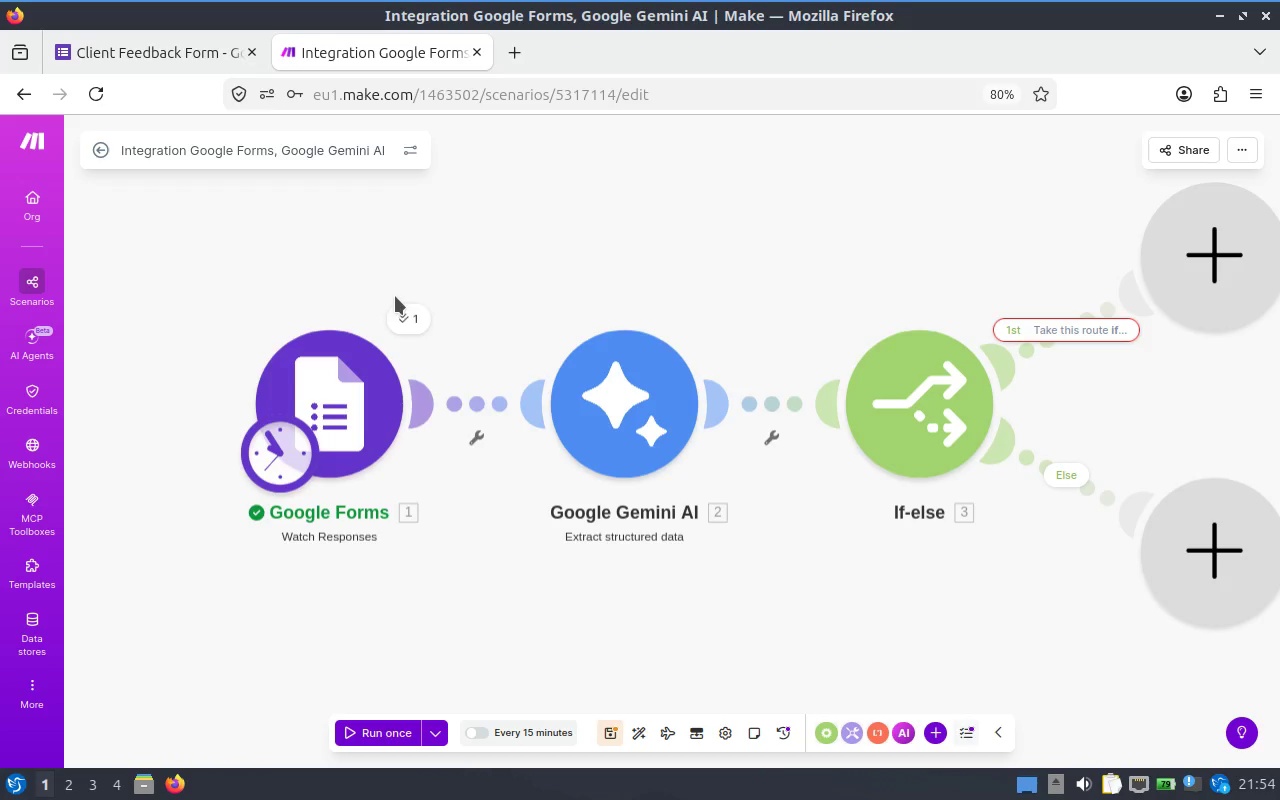 
mouse_move([426, 320])
 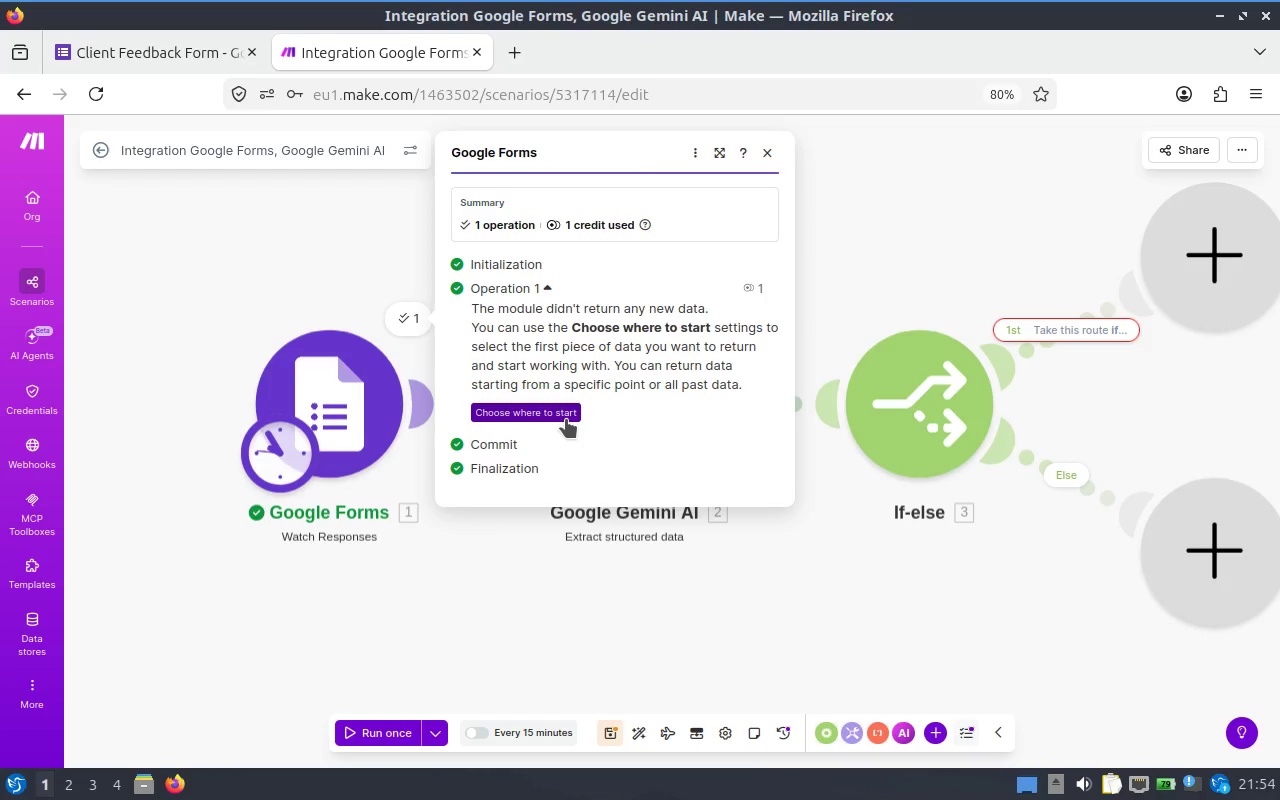 
wait(11.74)
 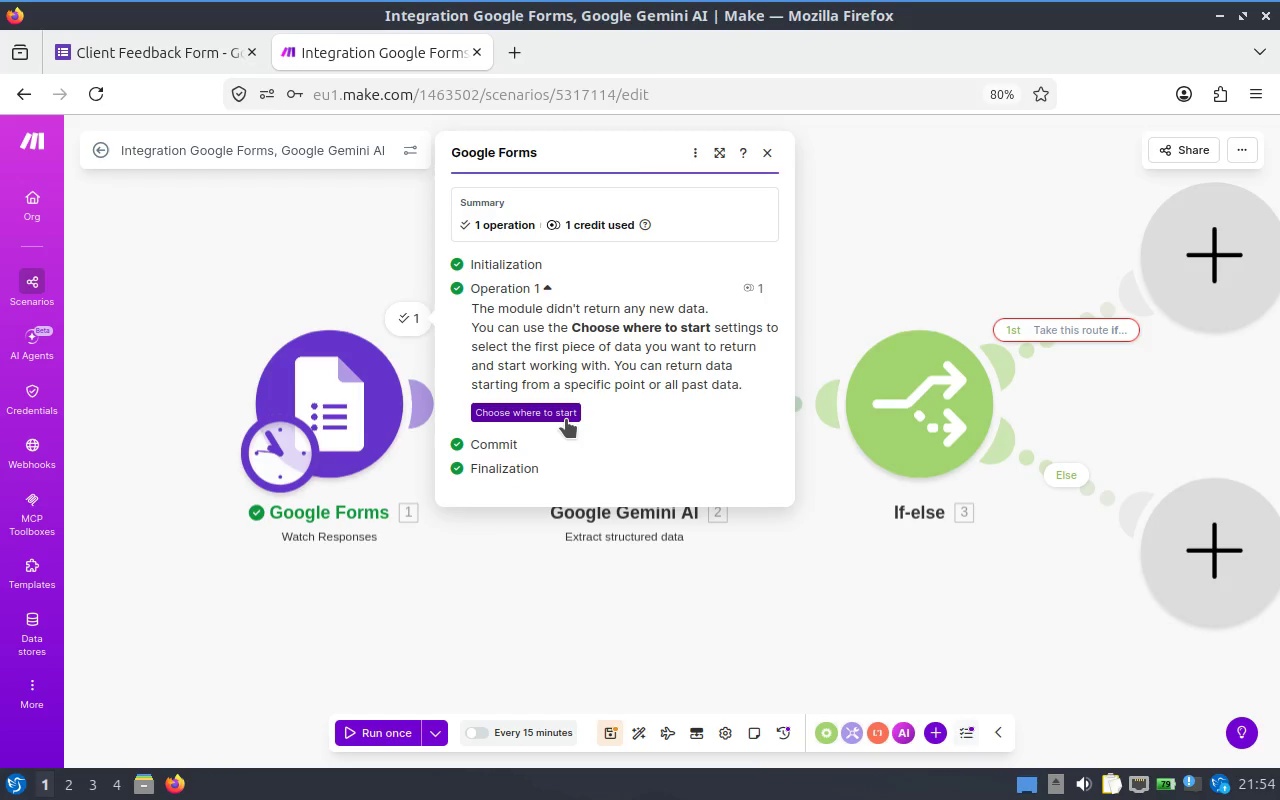 
left_click([260, 460])
 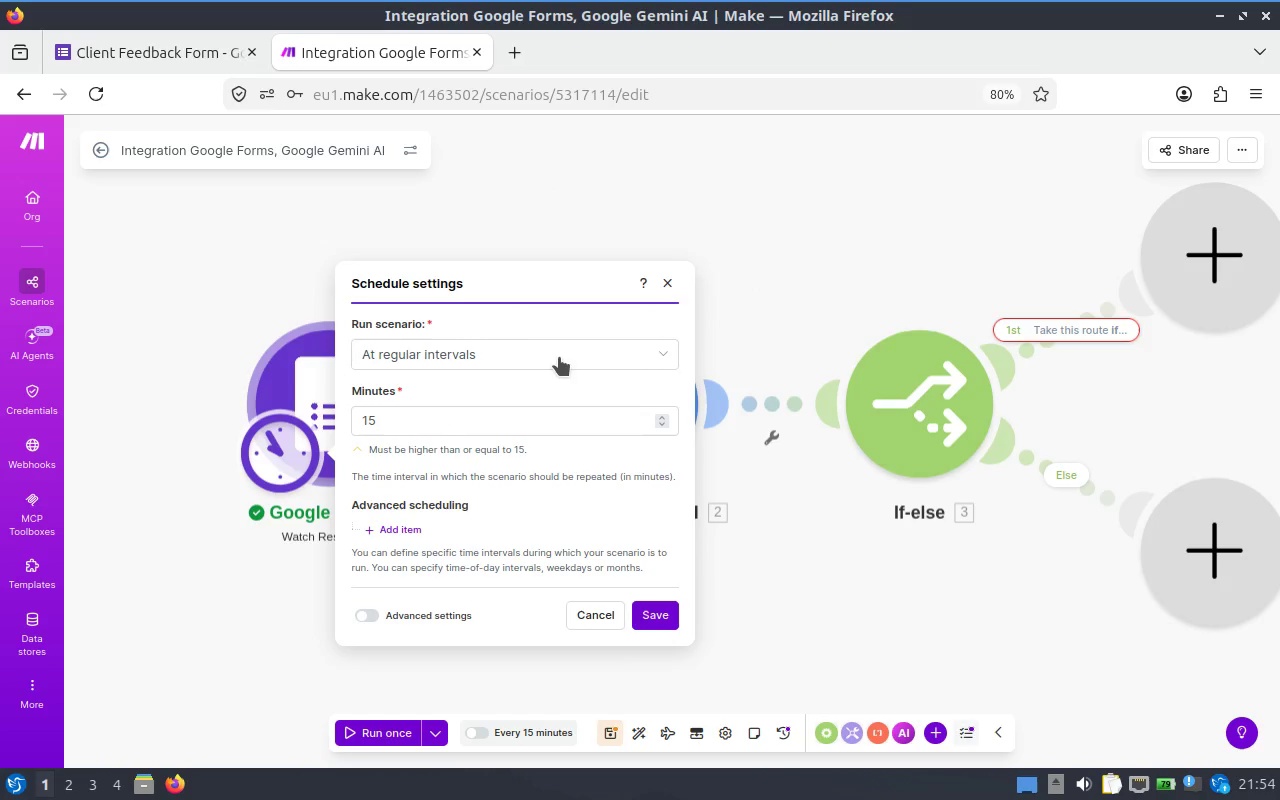 
wait(5.7)
 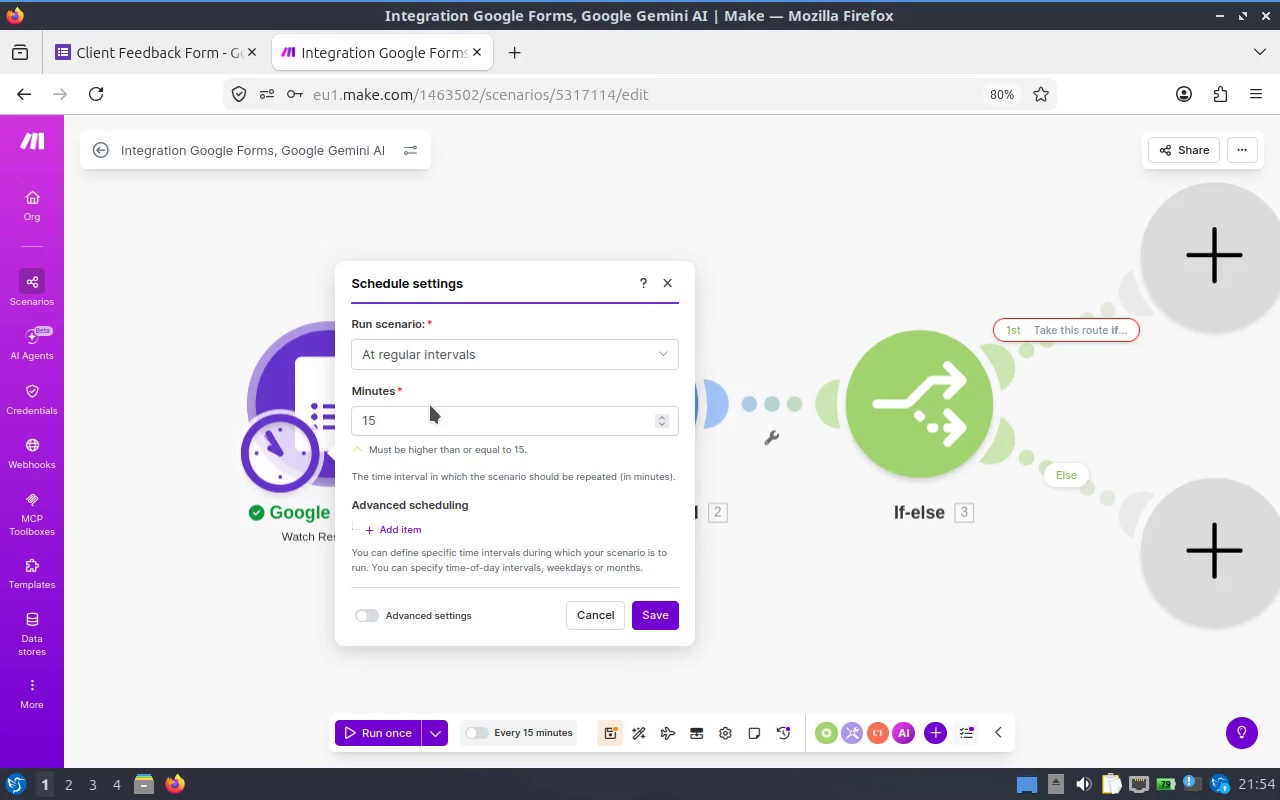 
left_click([657, 347])
 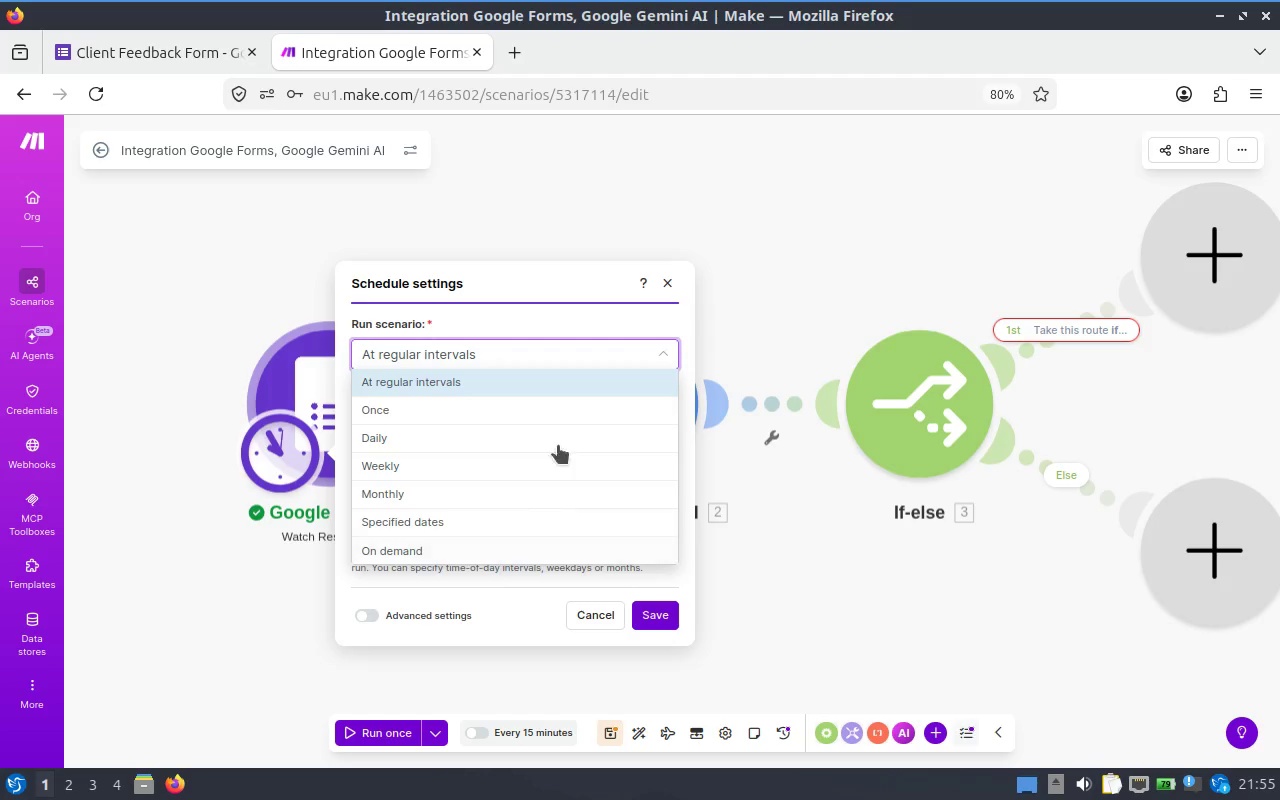 
wait(5.9)
 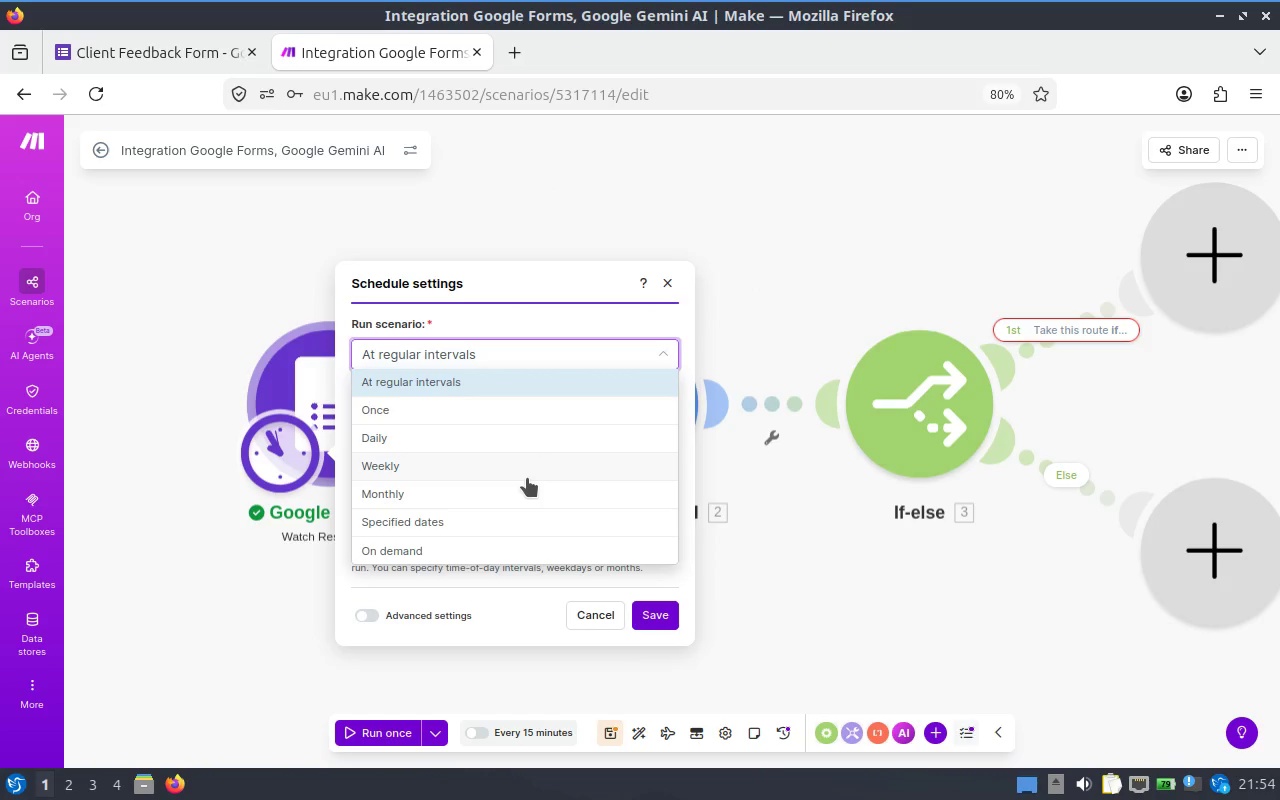 
left_click([659, 278])
 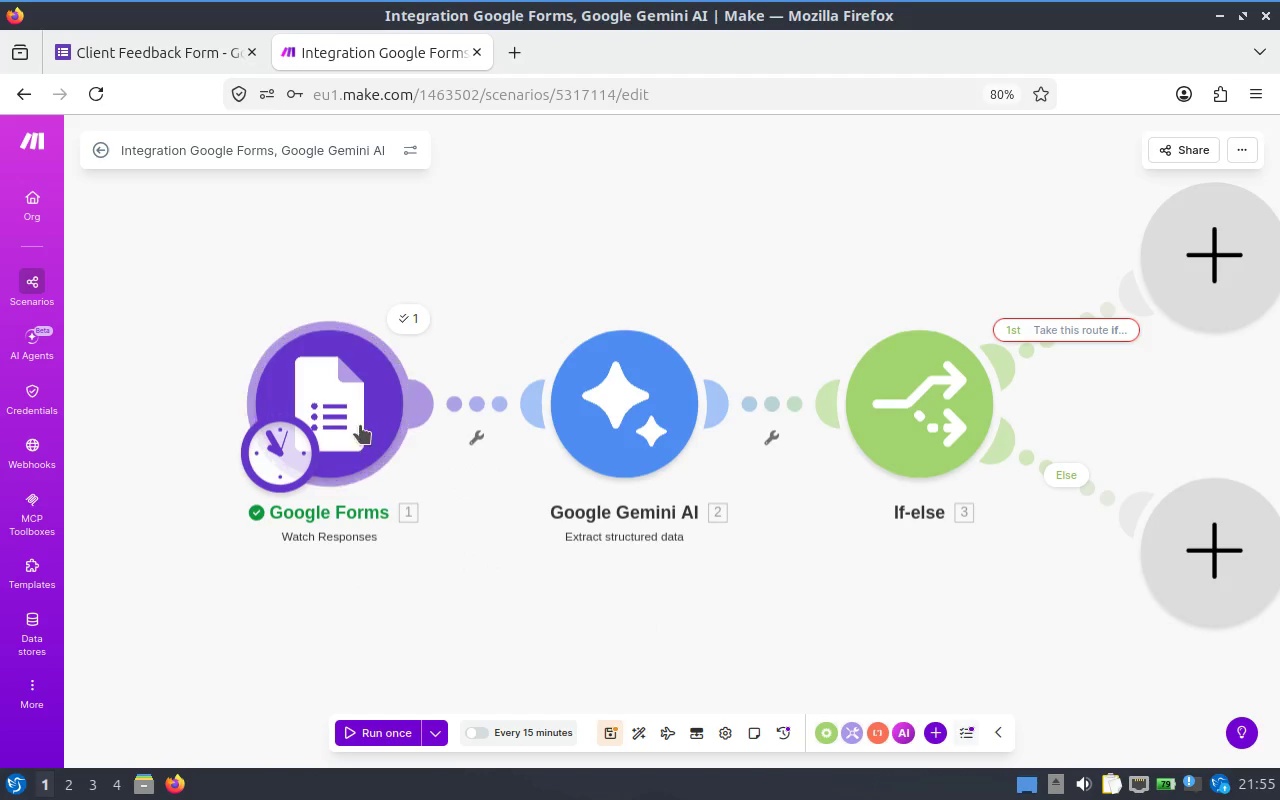 
left_click([367, 415])
 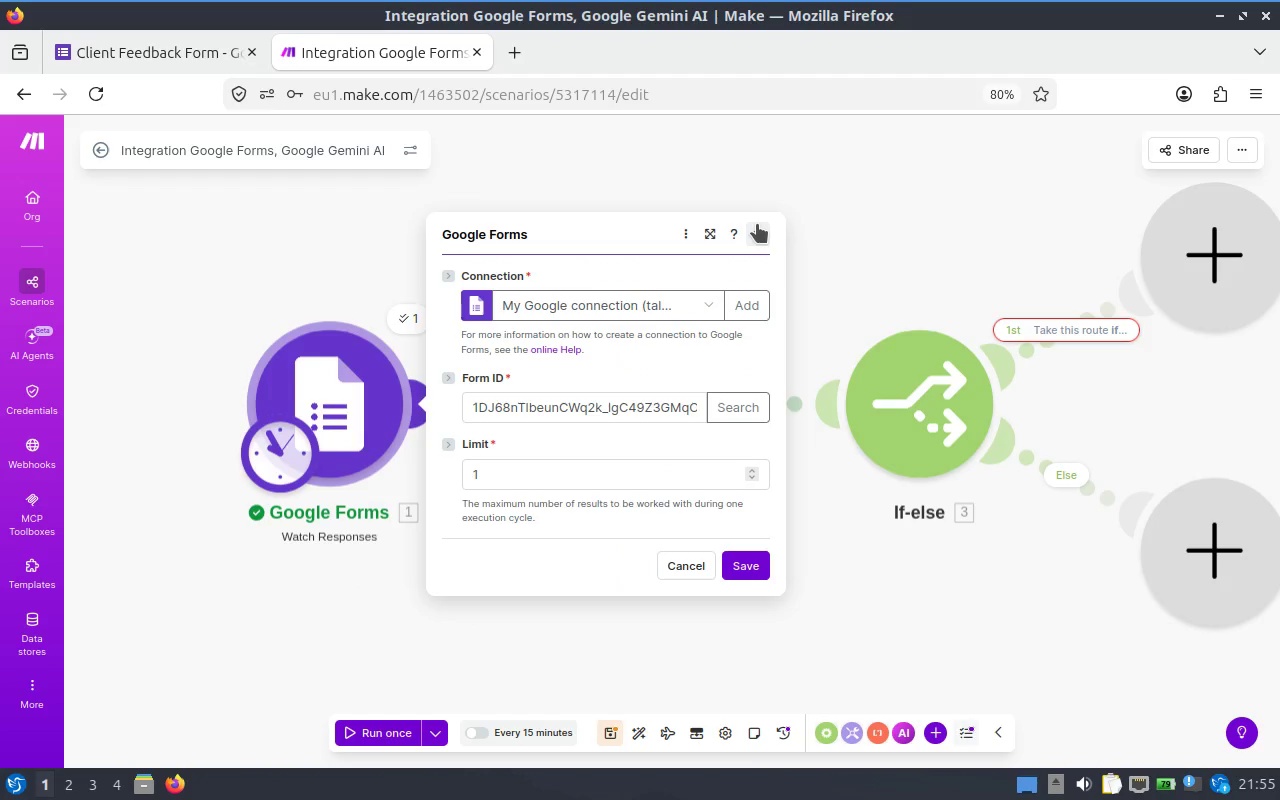 
left_click([757, 234])
 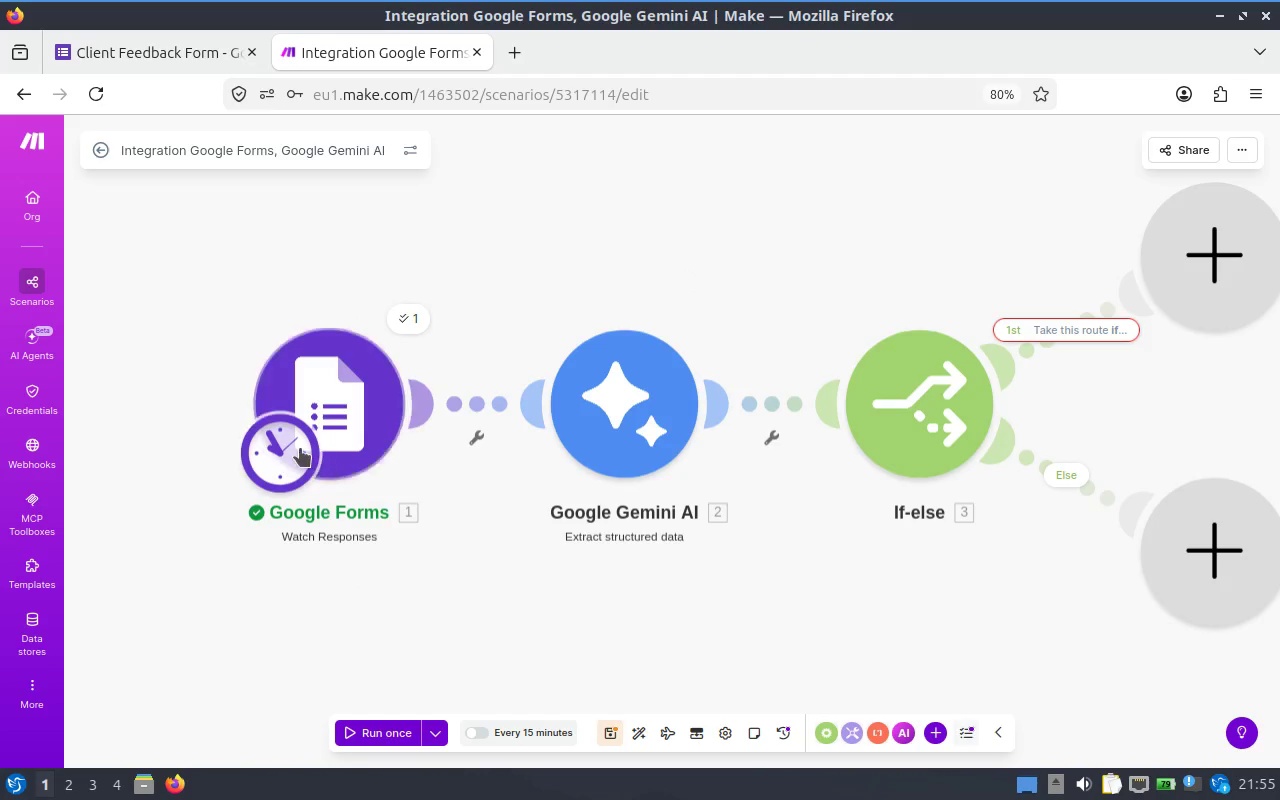 
left_click([300, 448])
 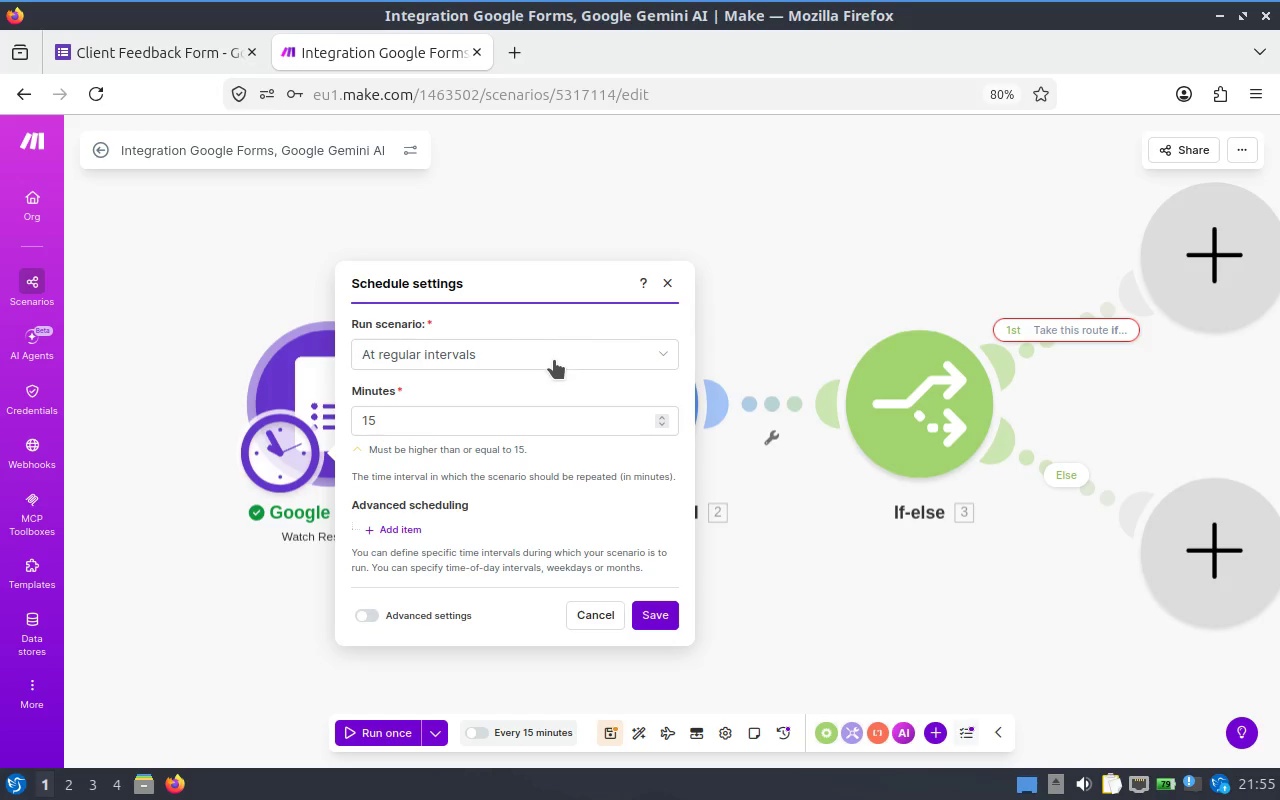 
left_click([621, 411])
 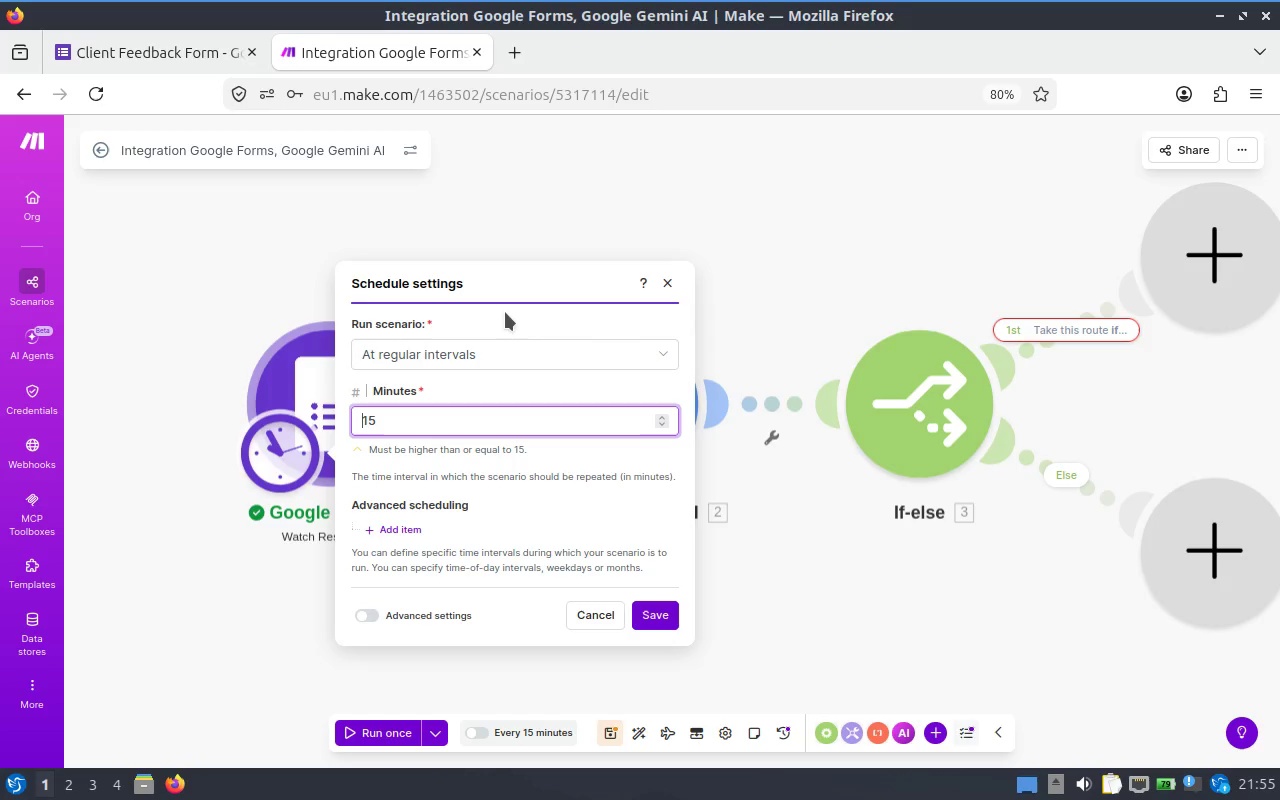 
left_click([541, 356])
 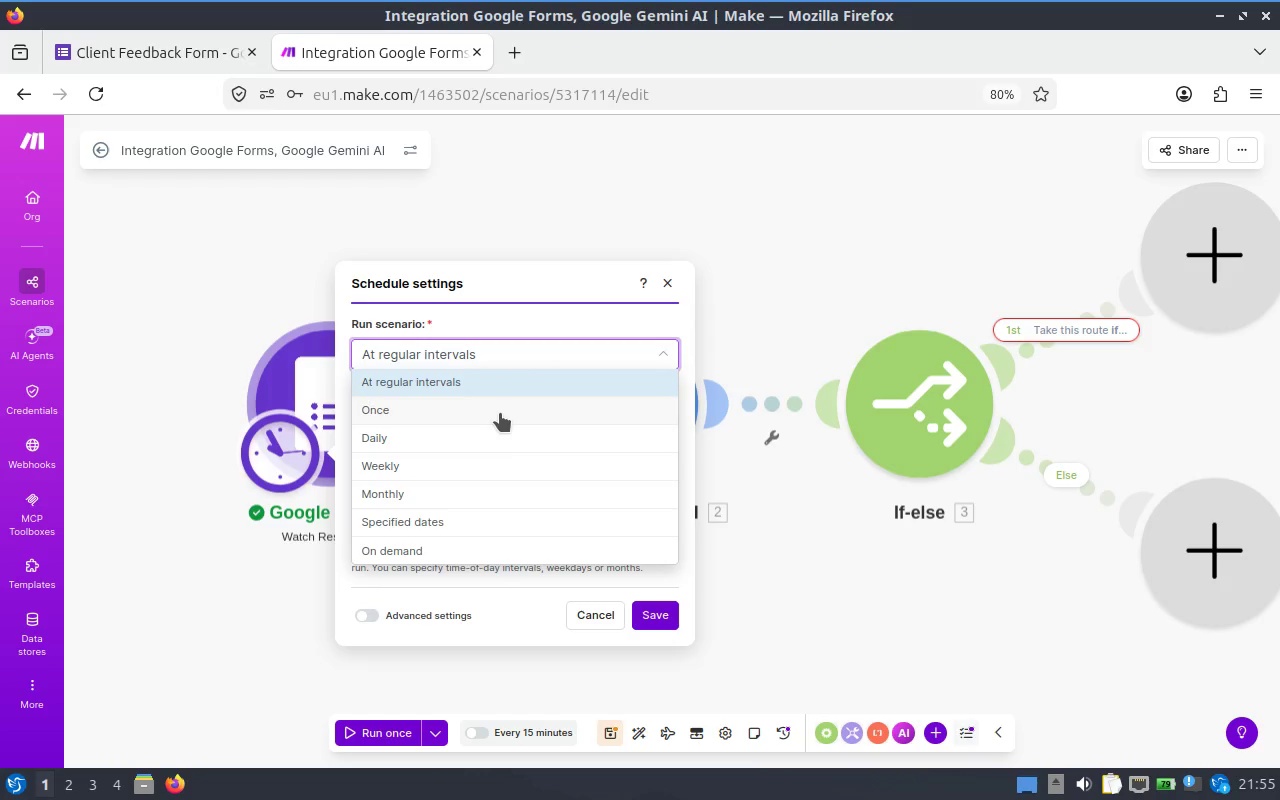 
scroll: coordinate [495, 470], scroll_direction: down, amount: 1.0
 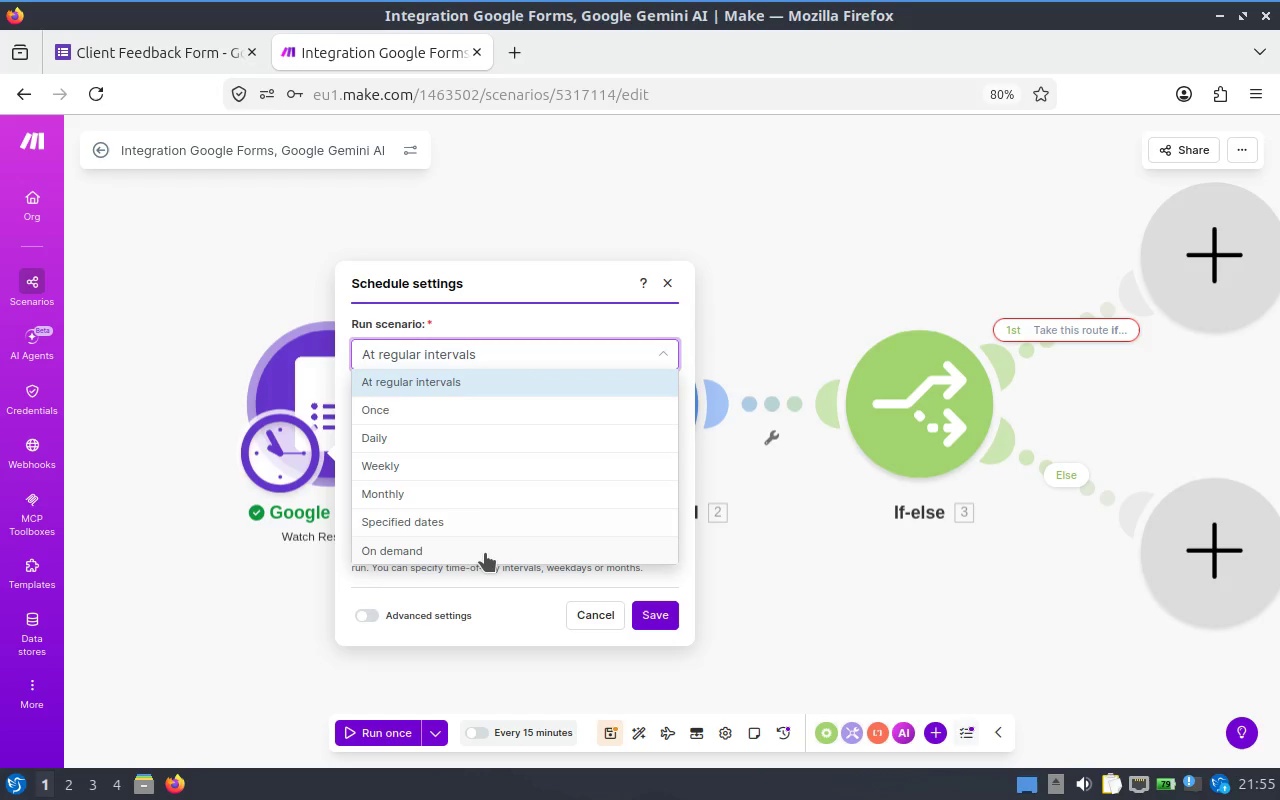 
left_click([485, 553])
 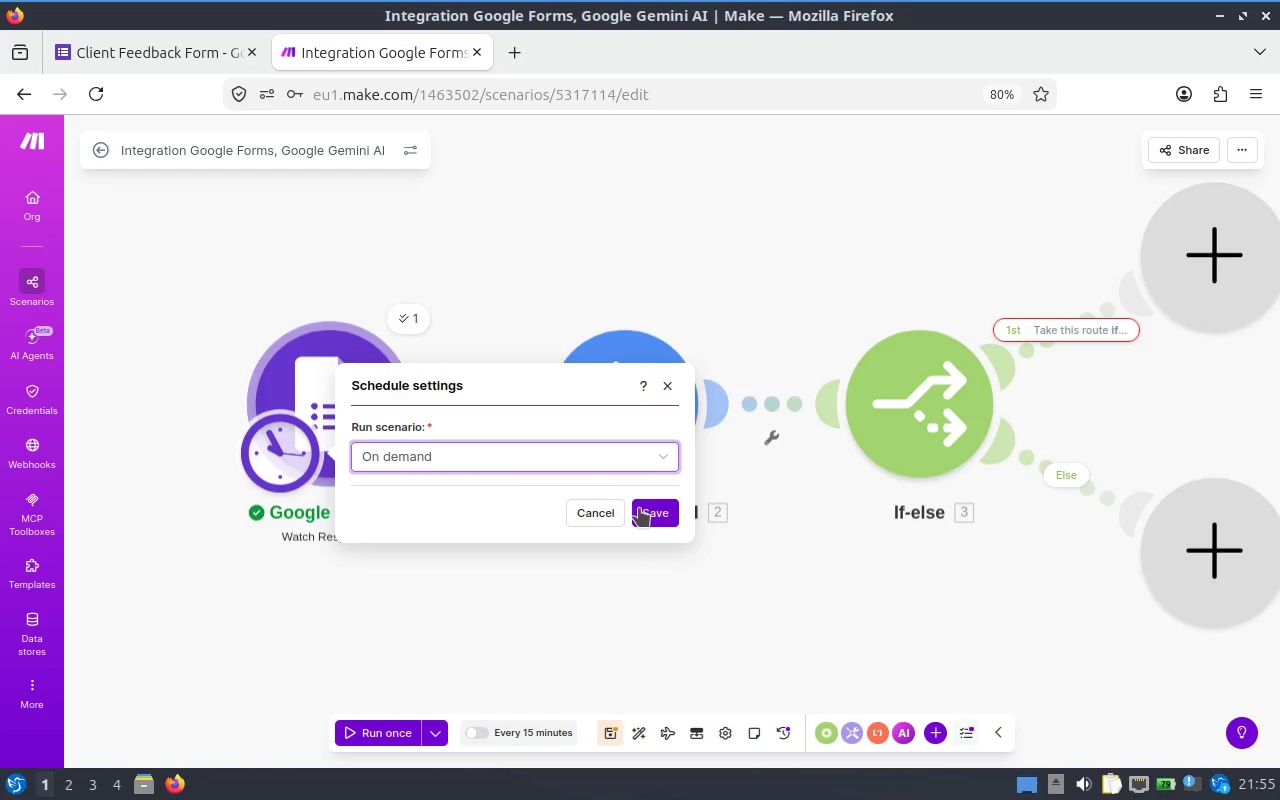 
left_click([639, 508])
 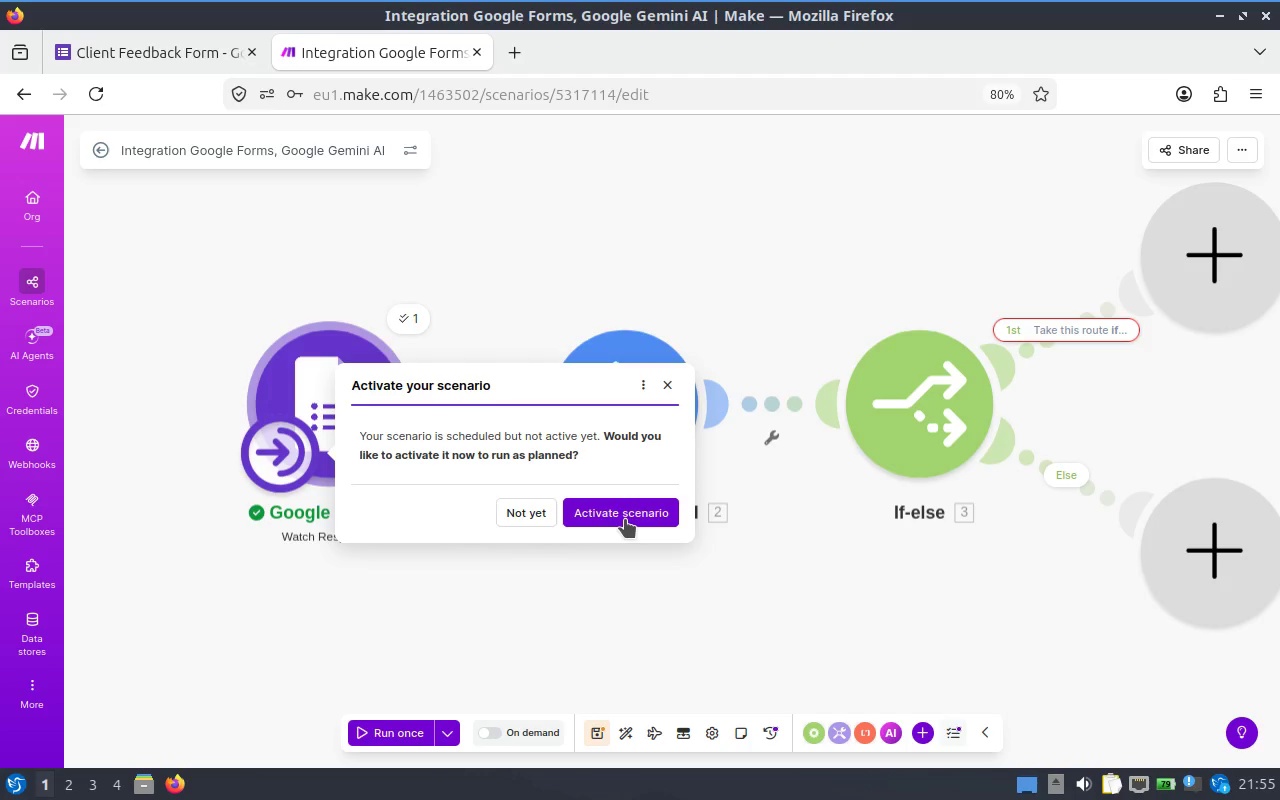 
wait(7.25)
 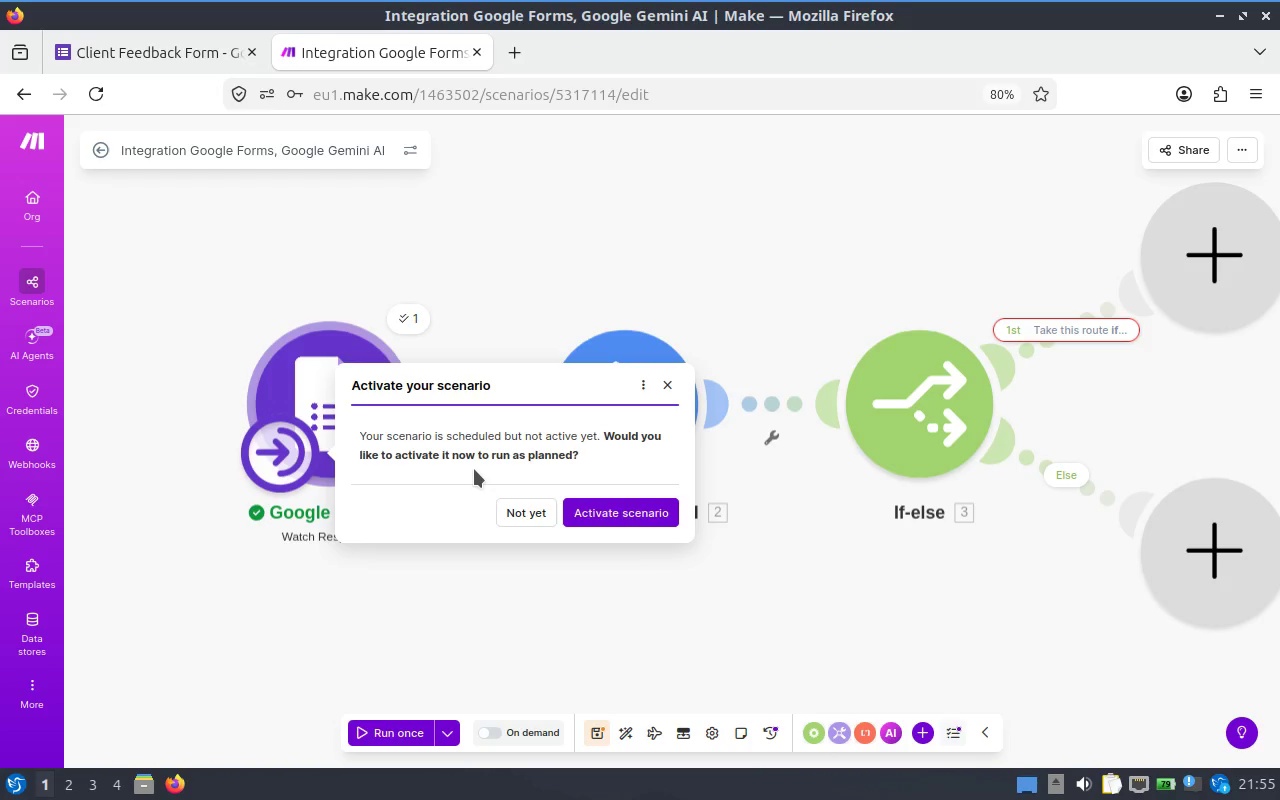 
left_click([635, 515])
 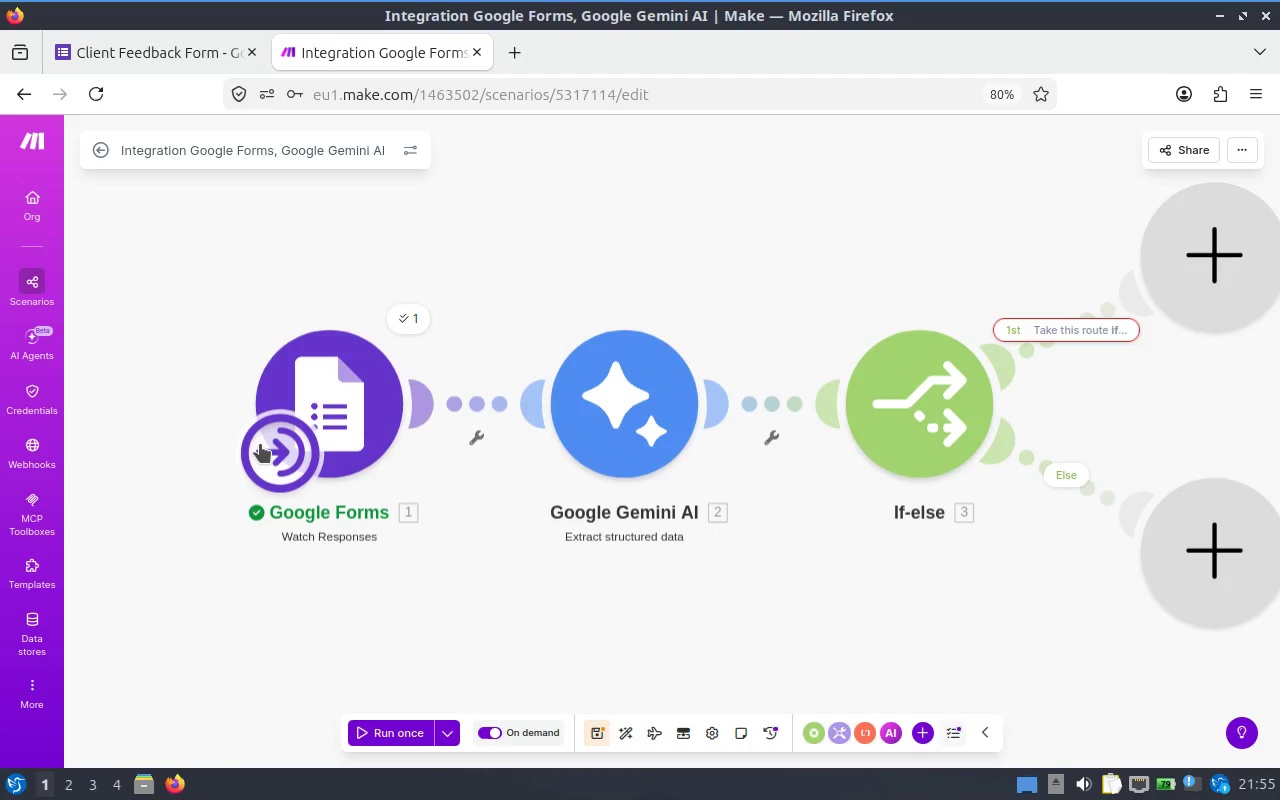 
wait(7.05)
 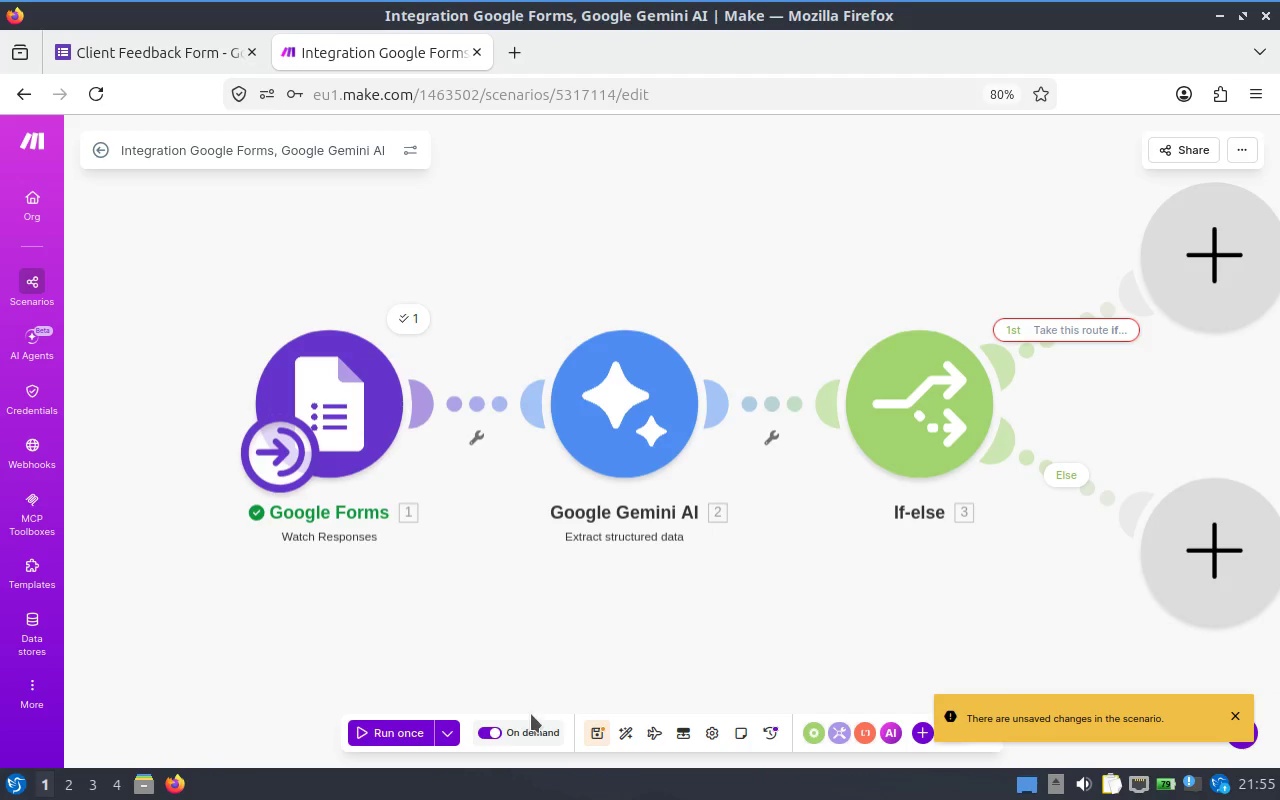 
left_click([584, 726])
 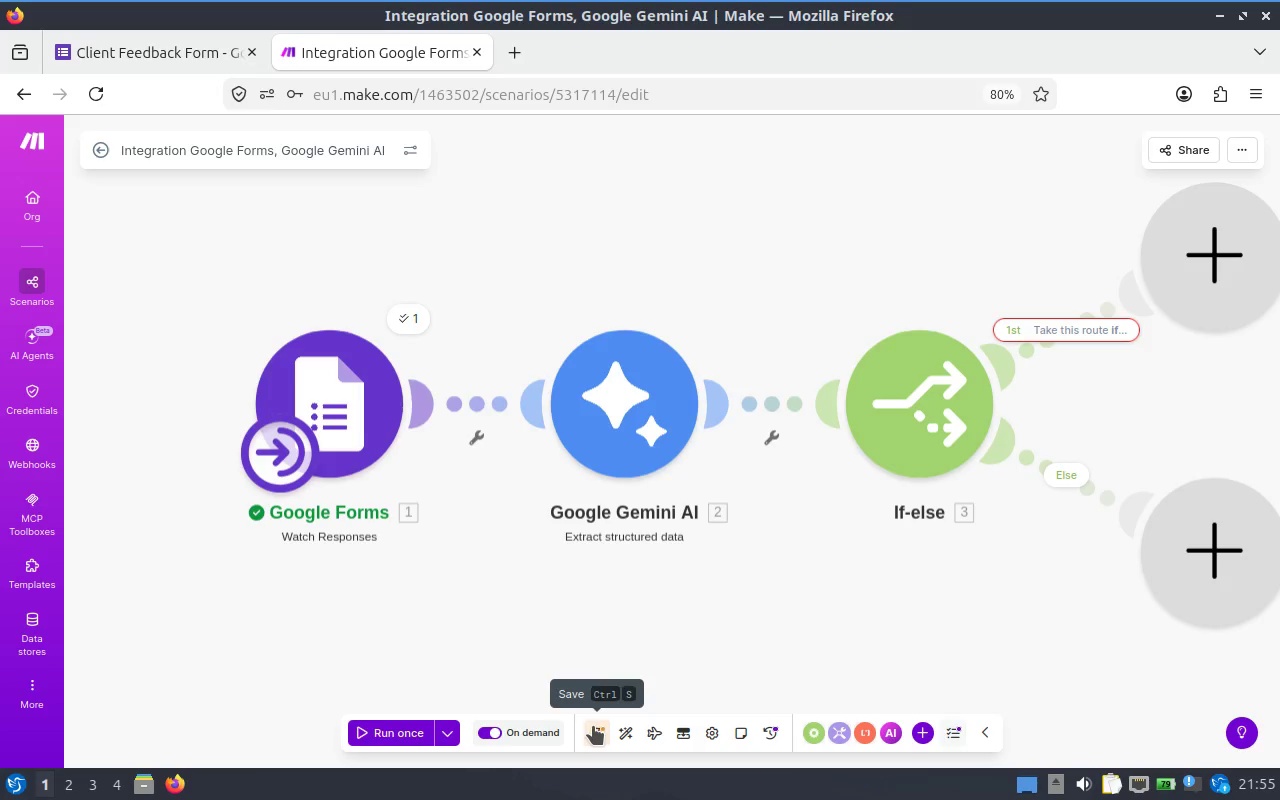 
left_click([593, 726])
 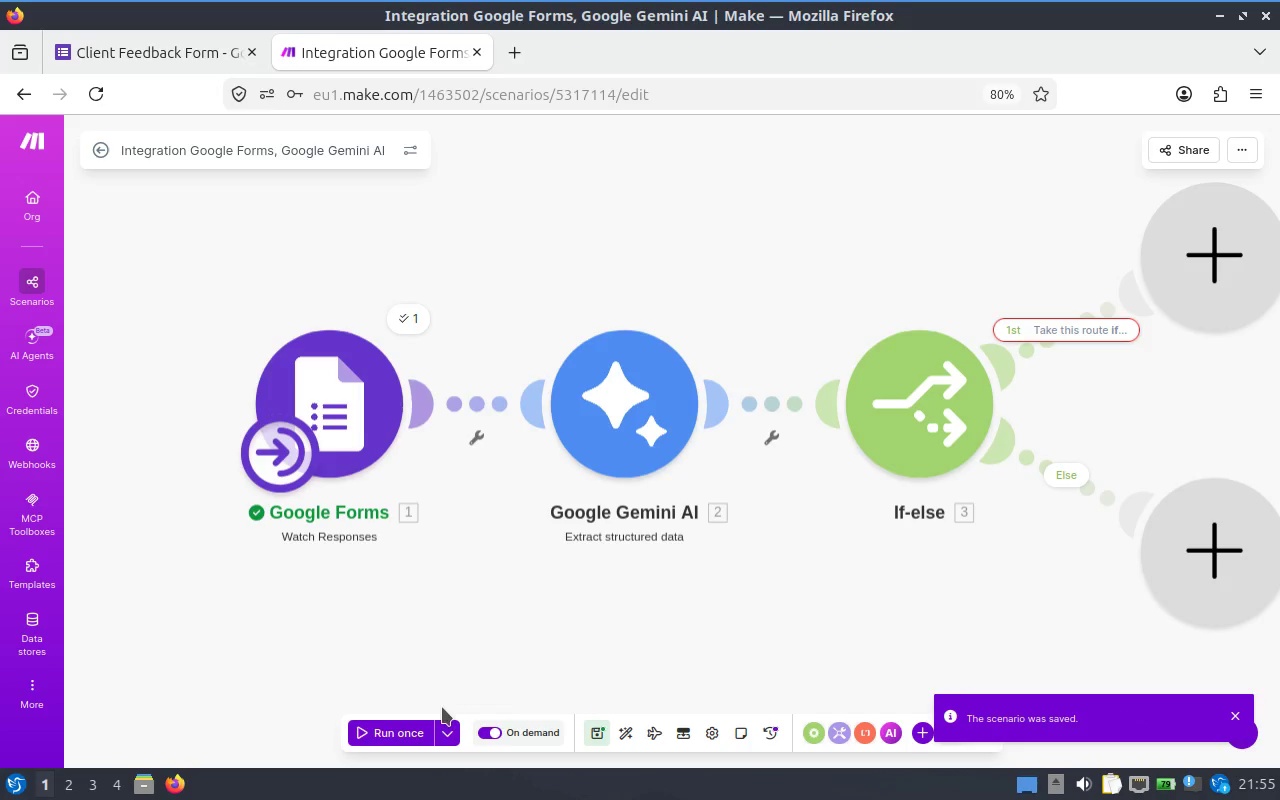 
left_click([402, 730])
 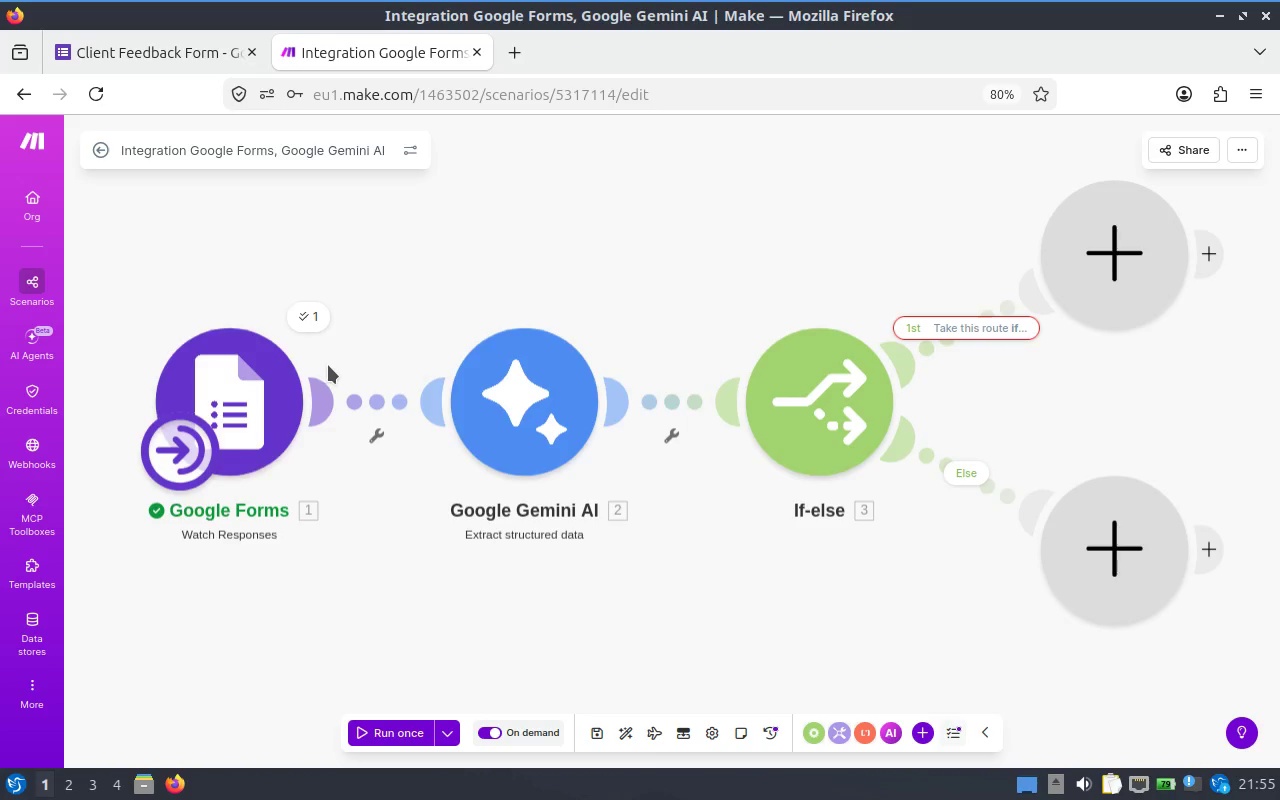 
mouse_move([975, 327])
 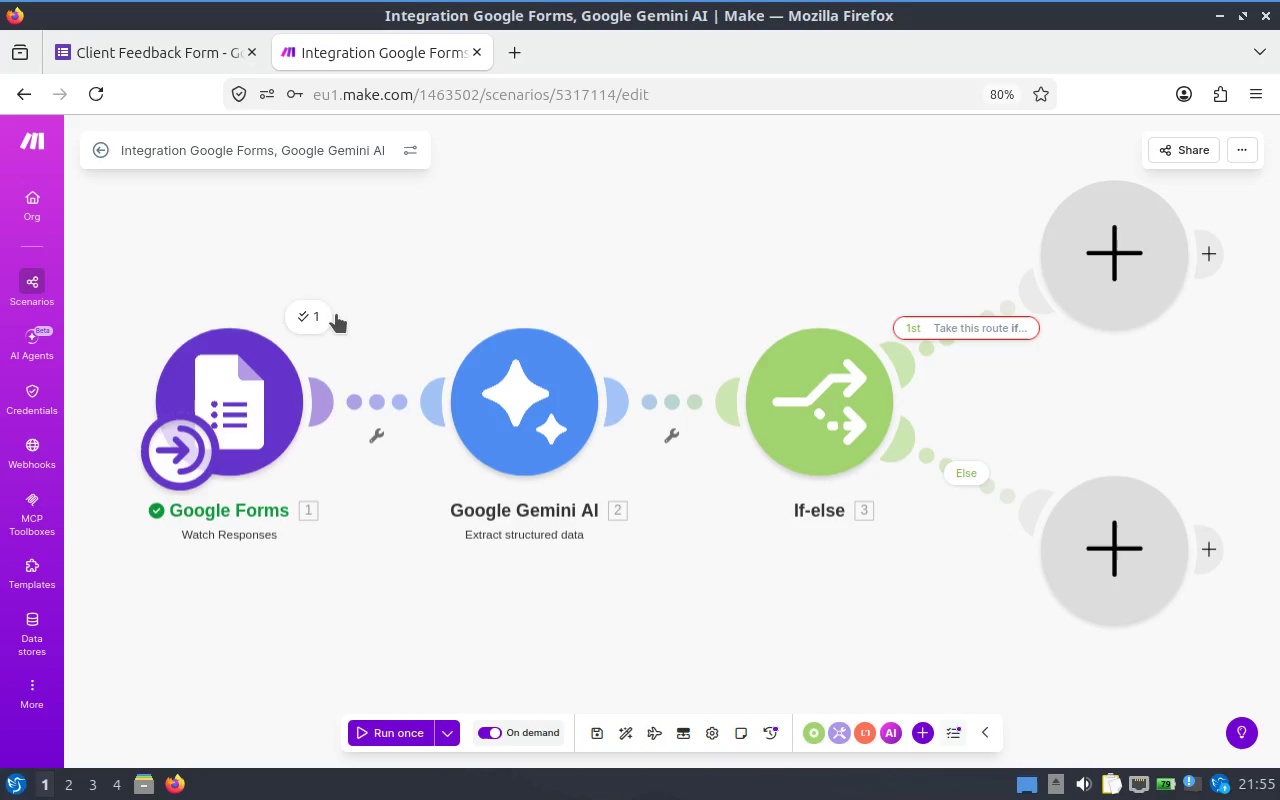 
mouse_move([940, 311])
 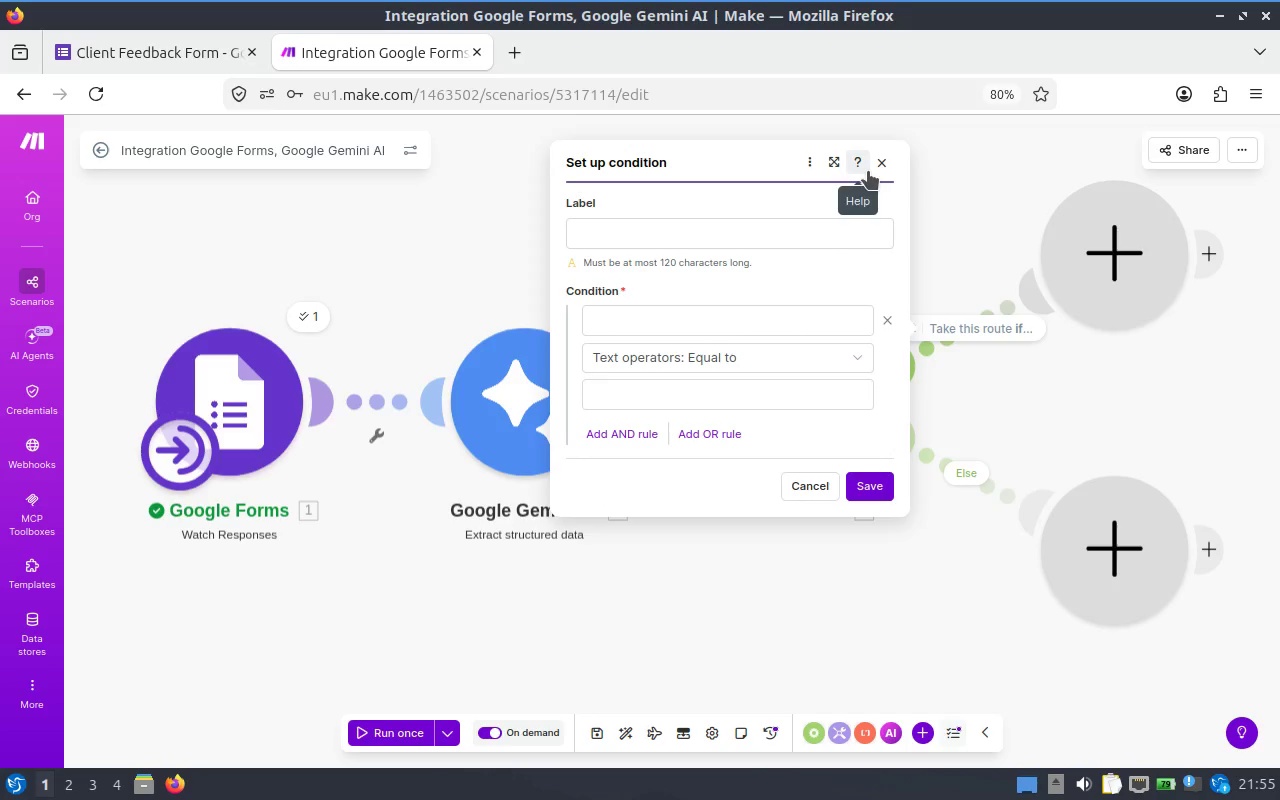 
left_click([868, 171])
 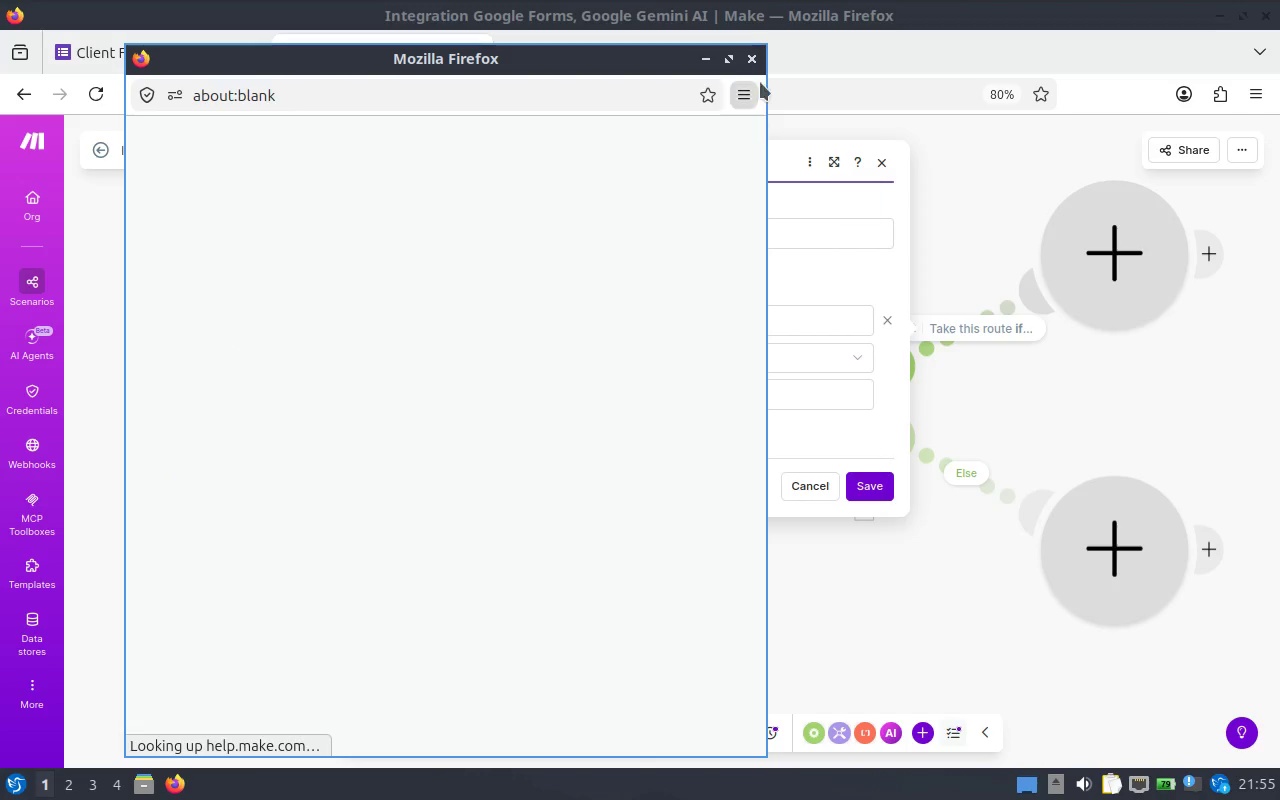 
left_click([743, 51])
 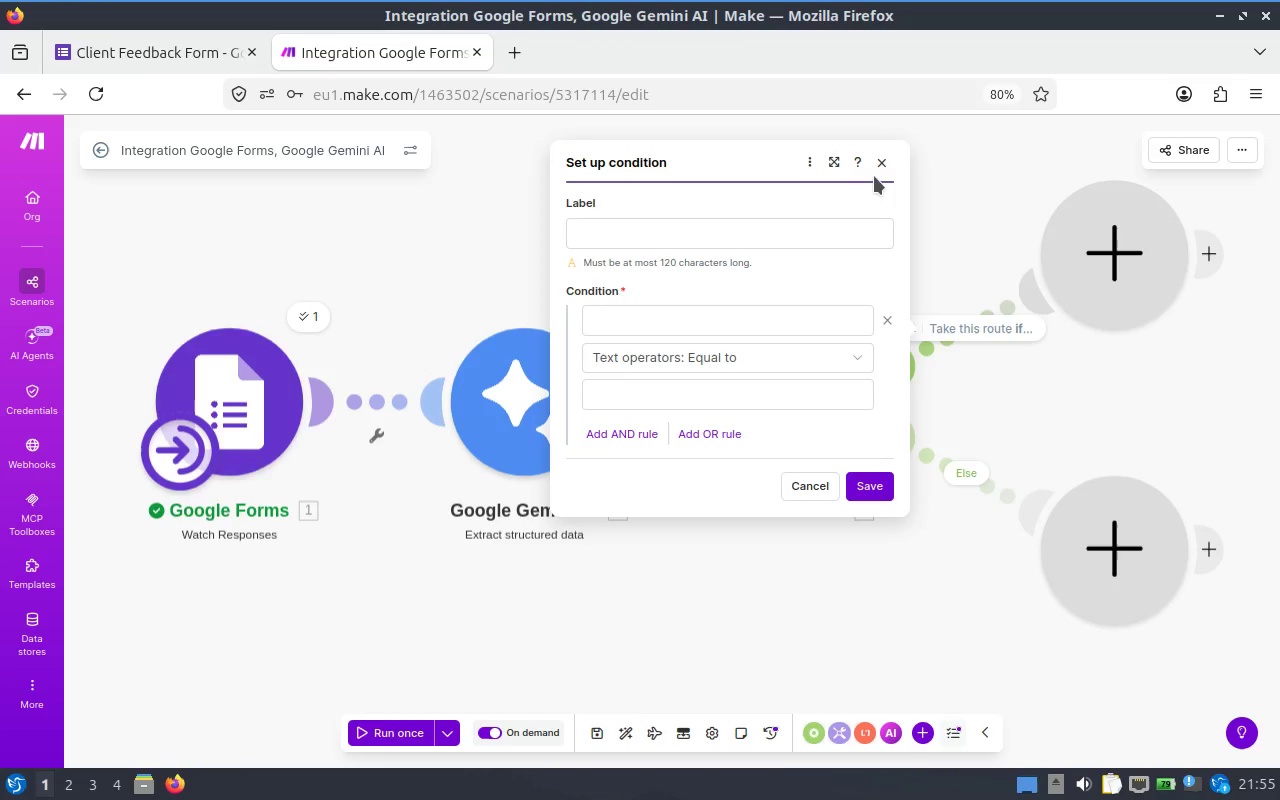 
left_click([877, 166])
 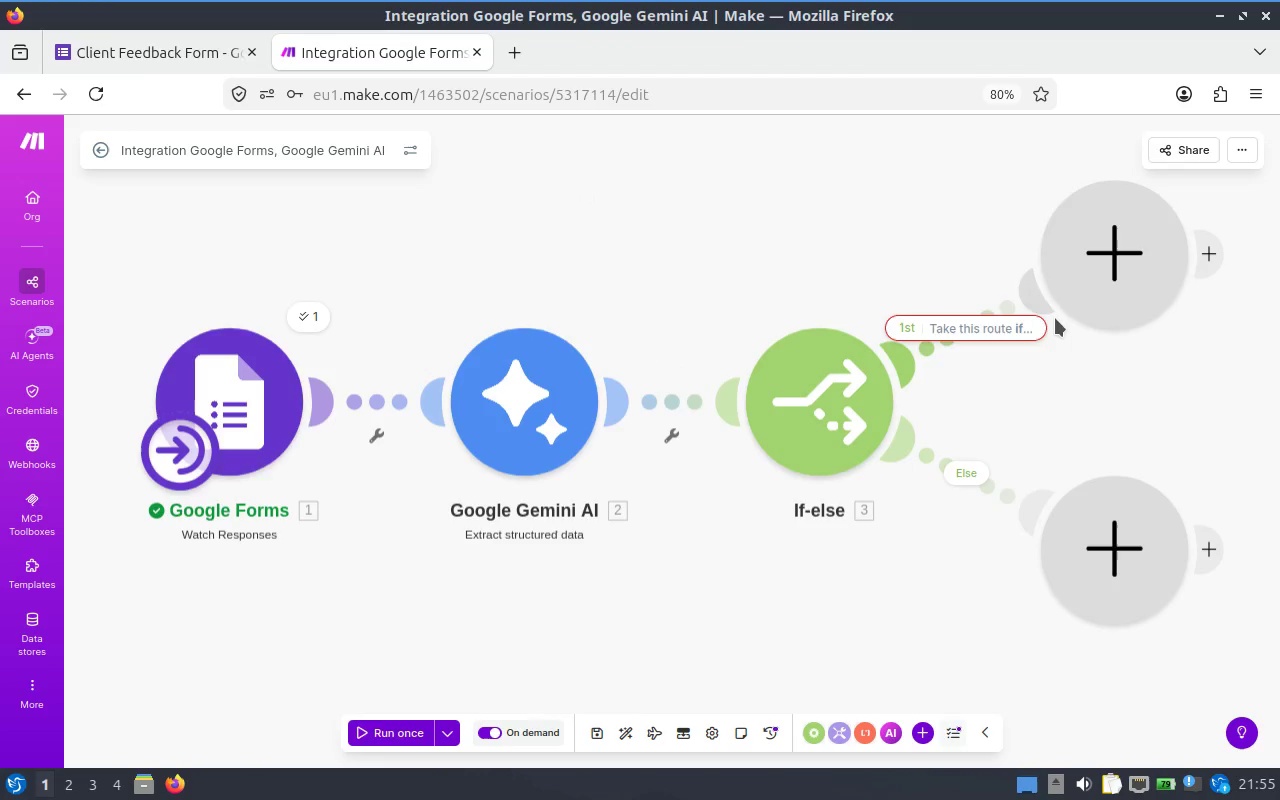 
right_click([1091, 275])
 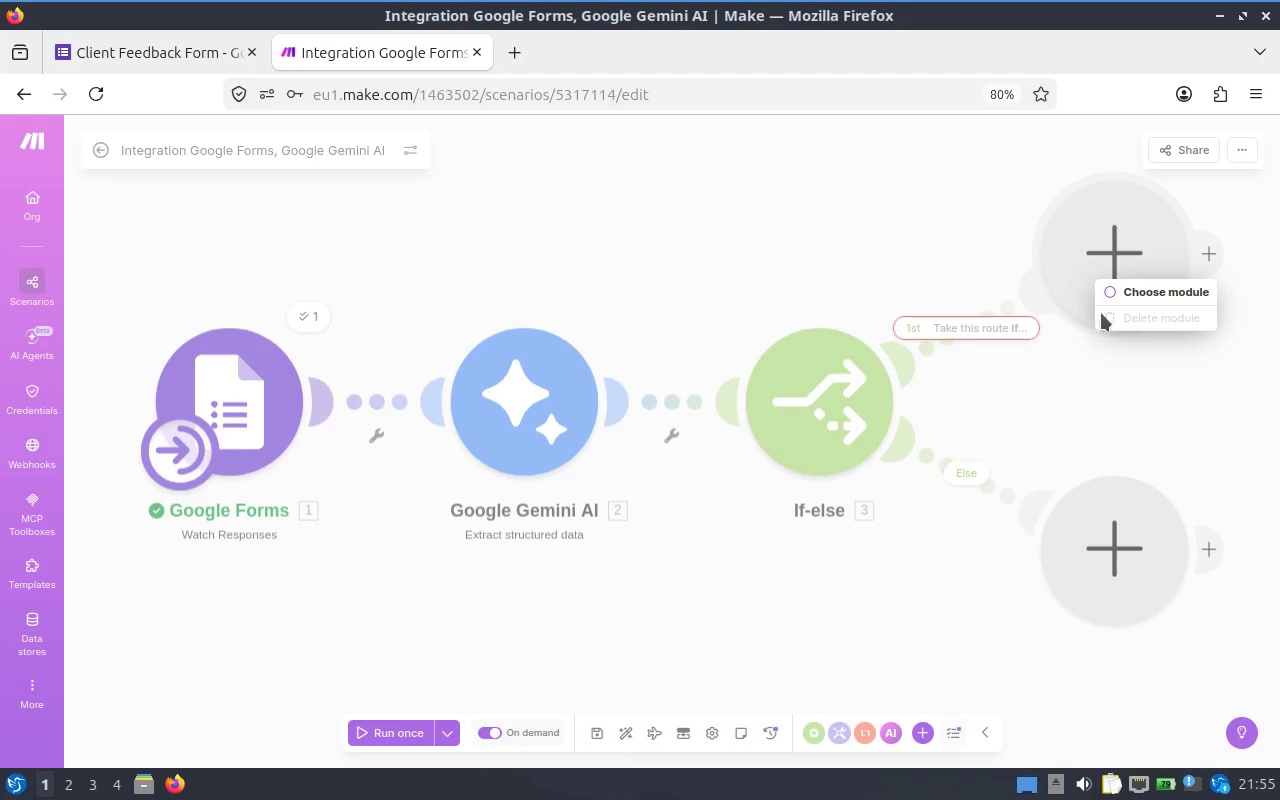 
left_click([1061, 292])
 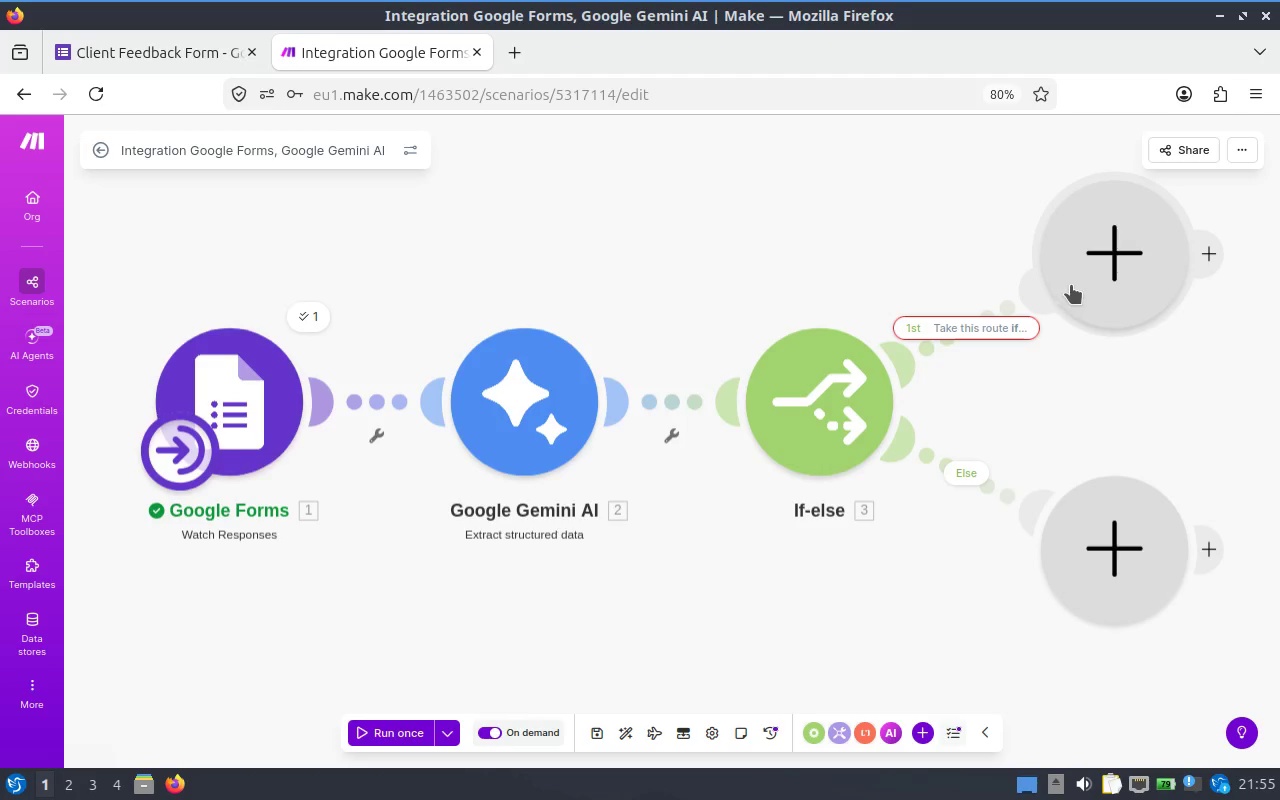 
left_click([1071, 285])
 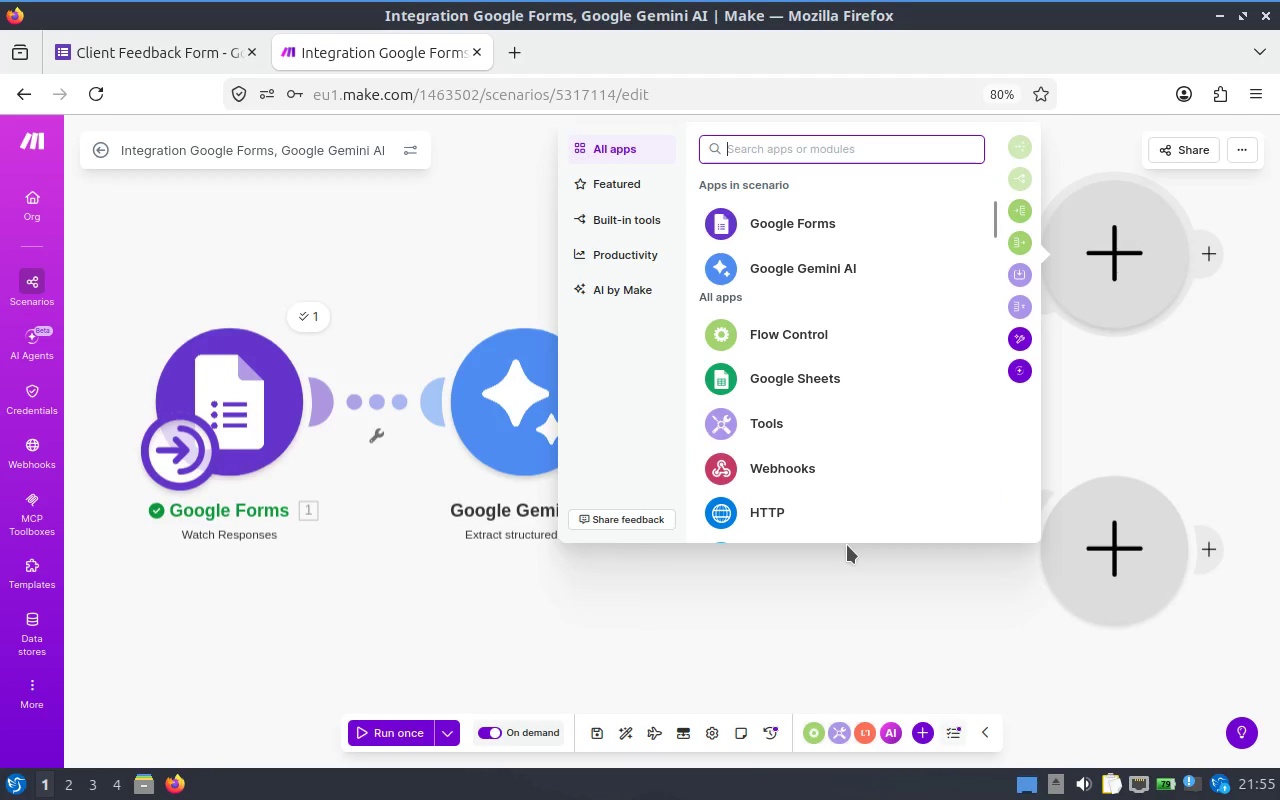 
key(Escape)
 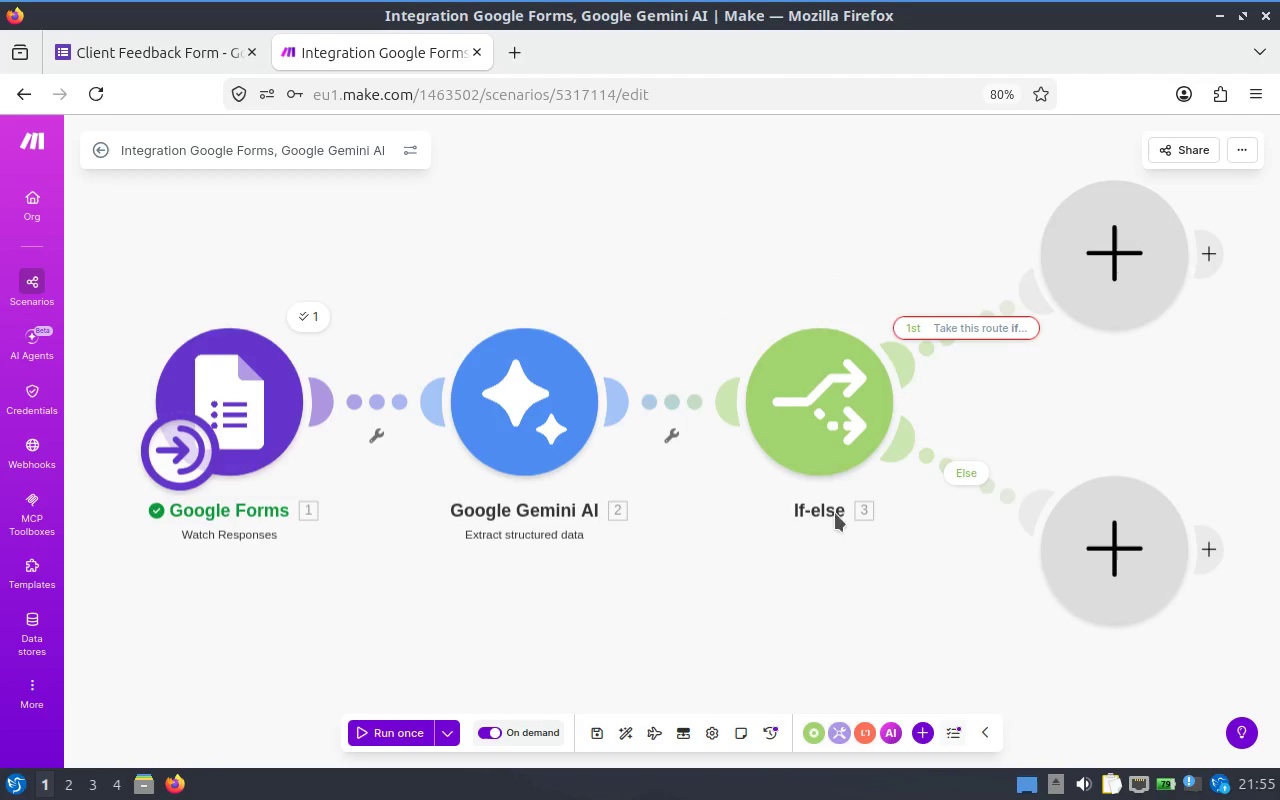 
right_click([819, 391])
 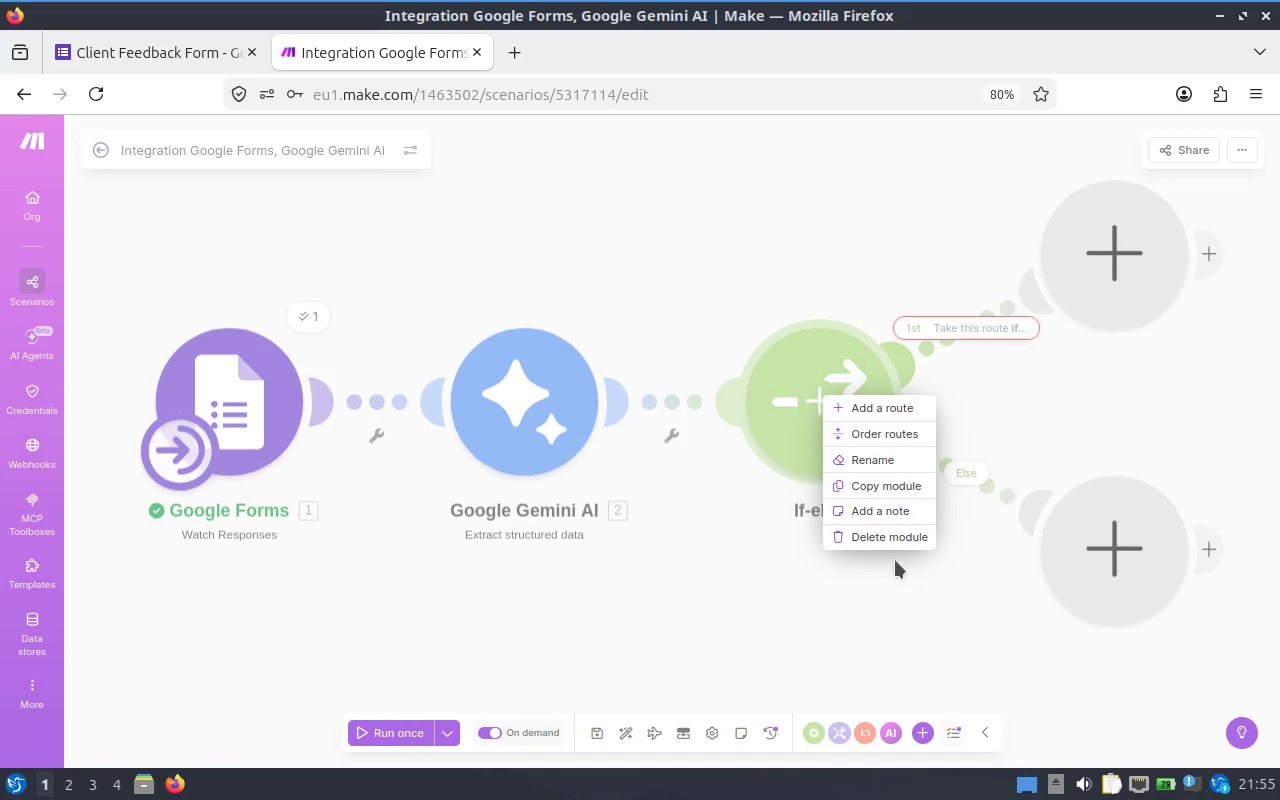 
left_click([886, 540])
 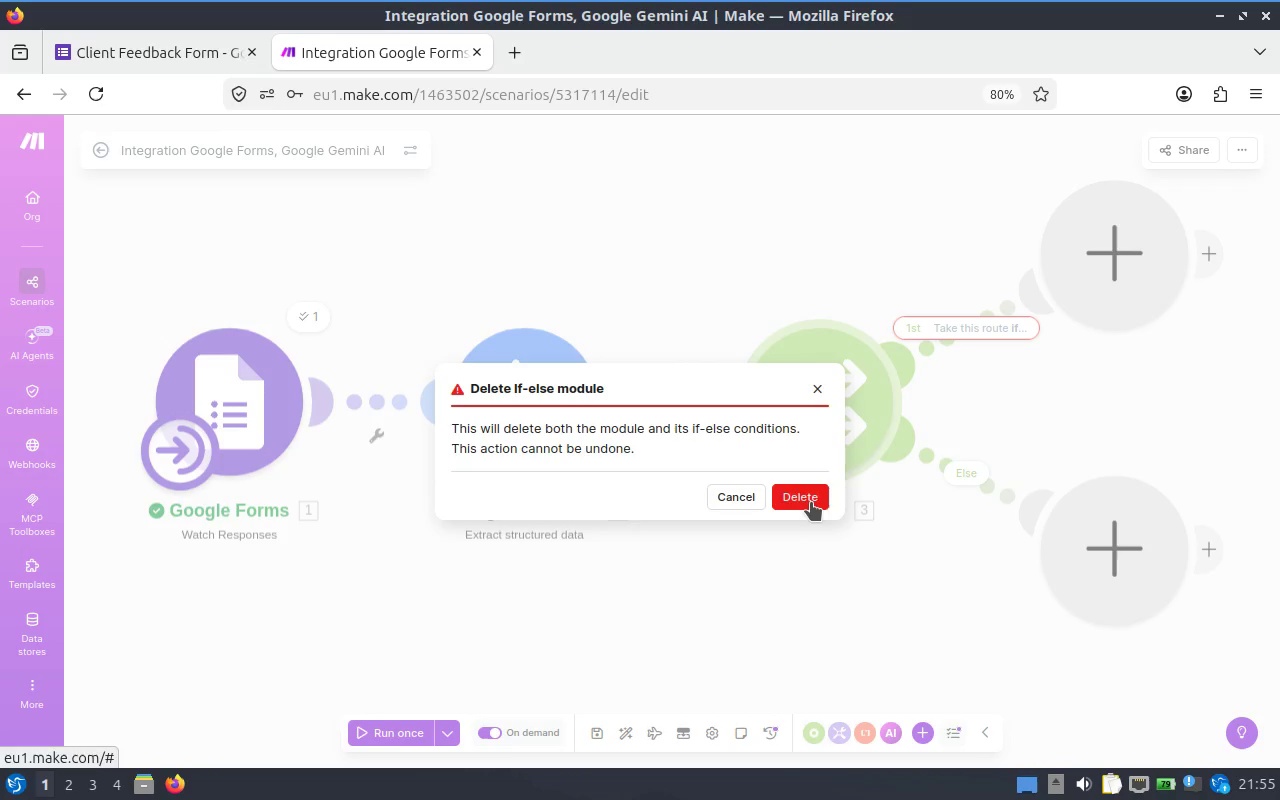 
left_click([808, 499])
 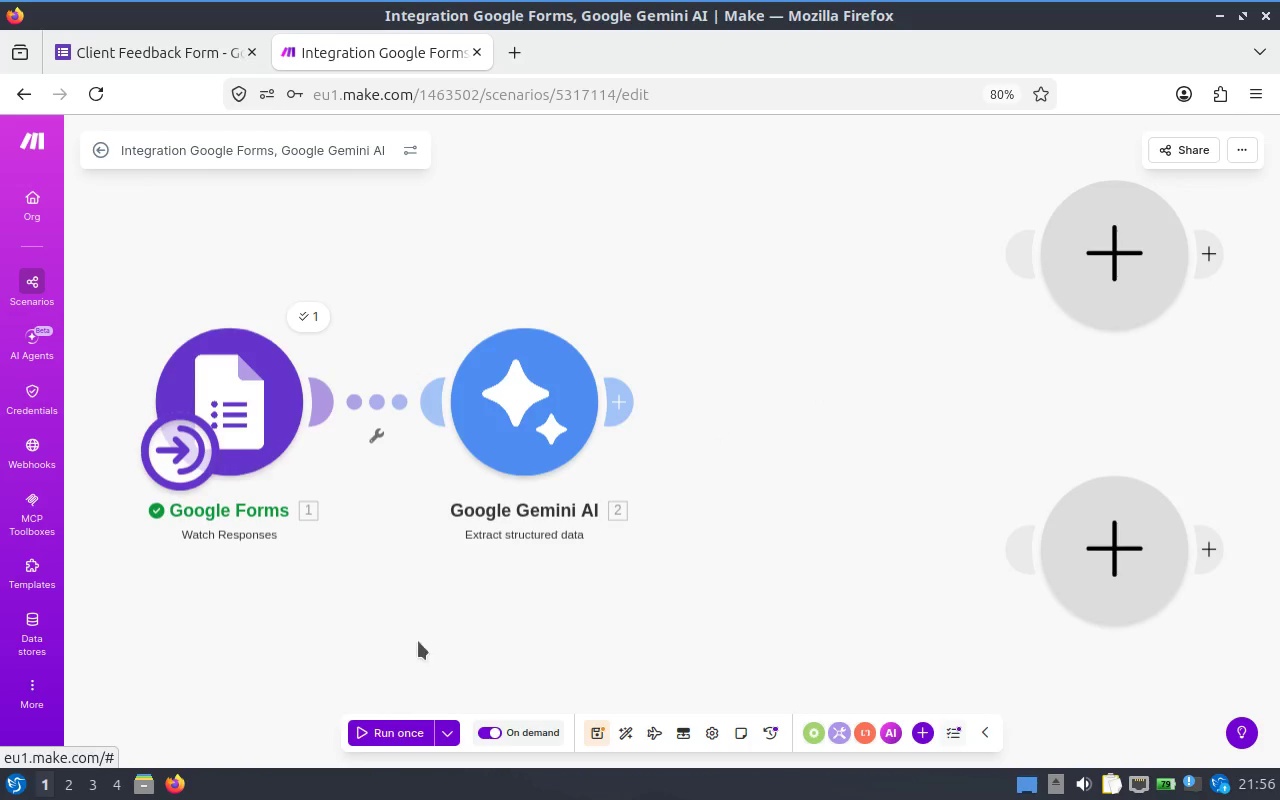 
left_click([387, 731])
 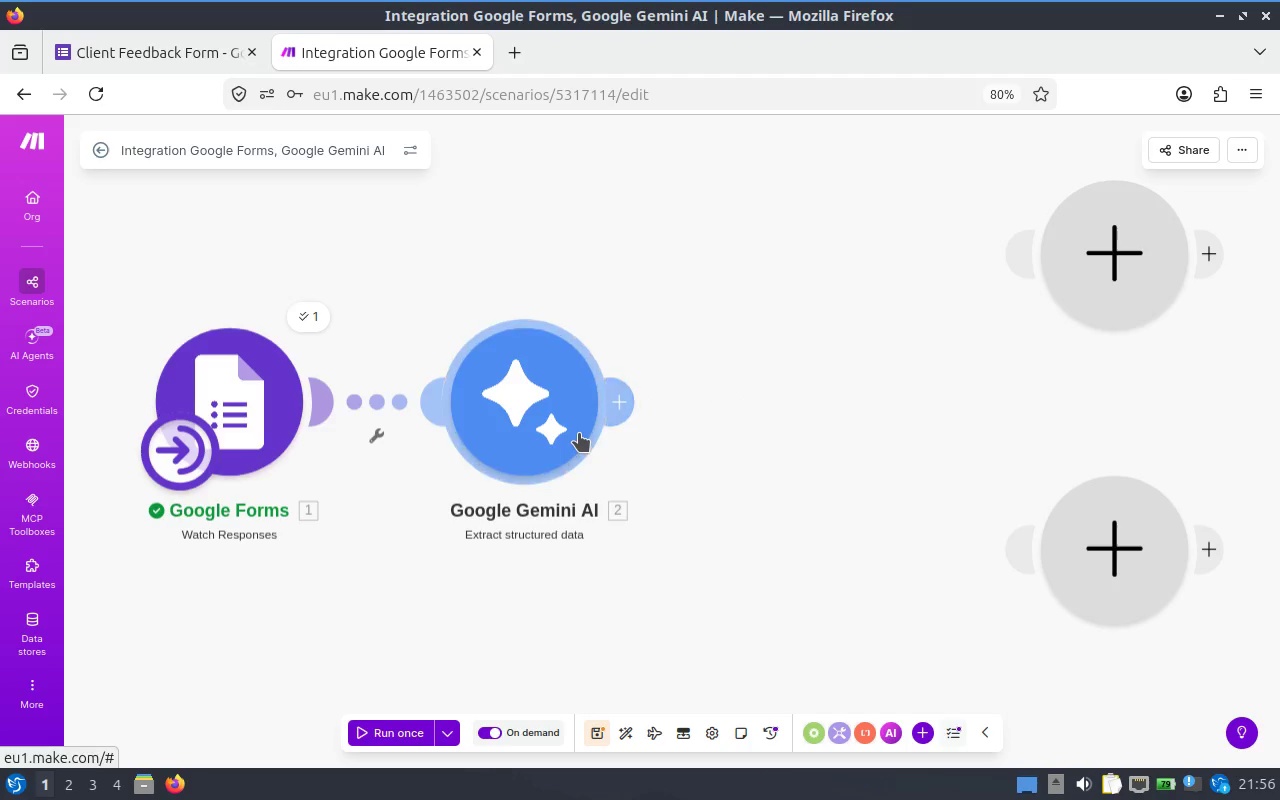 
wait(8.17)
 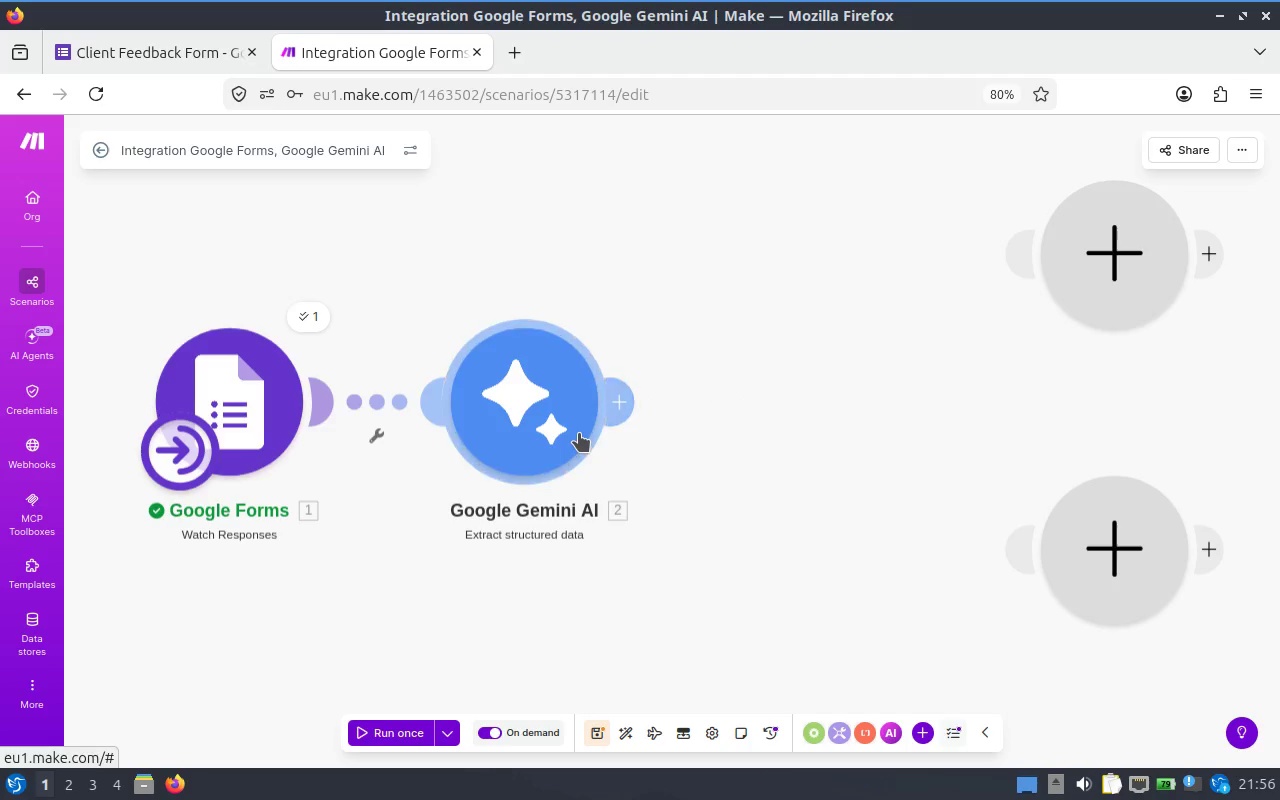 
left_click([302, 309])
 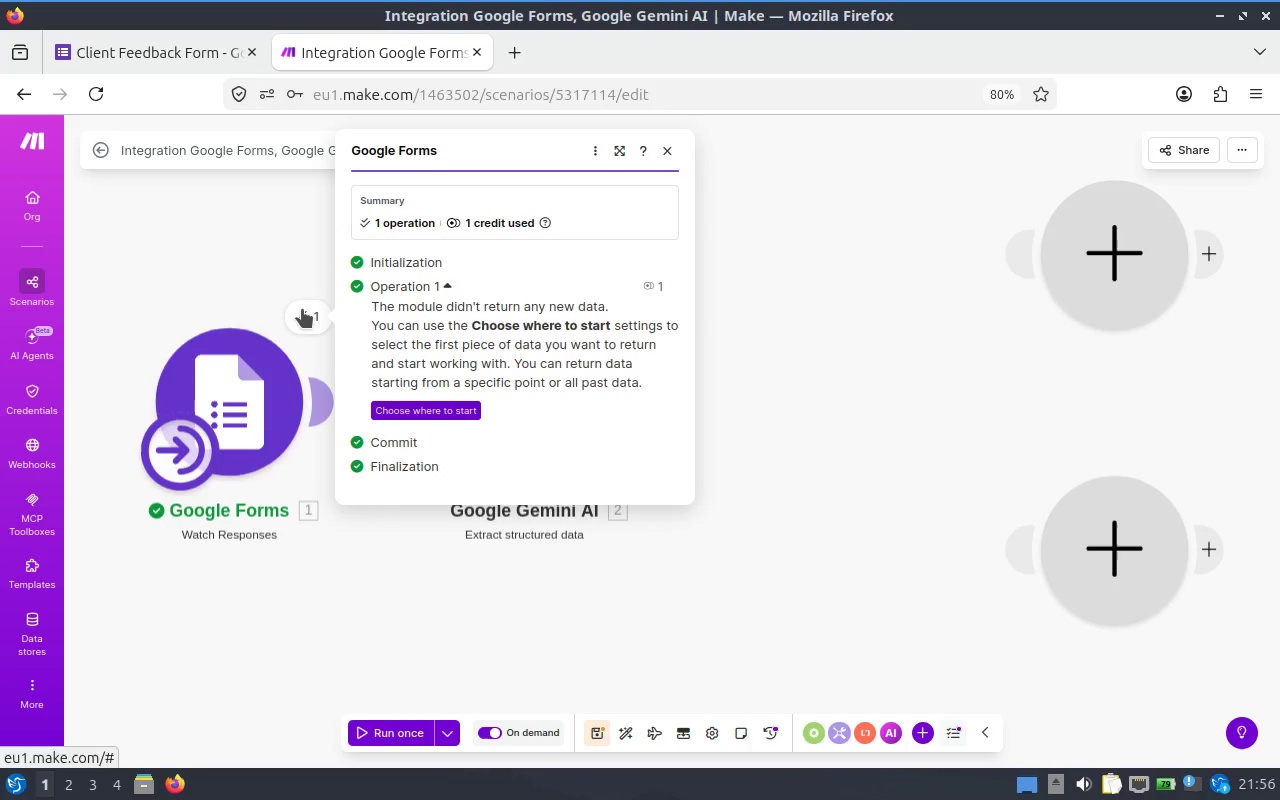 
mouse_move([422, 416])
 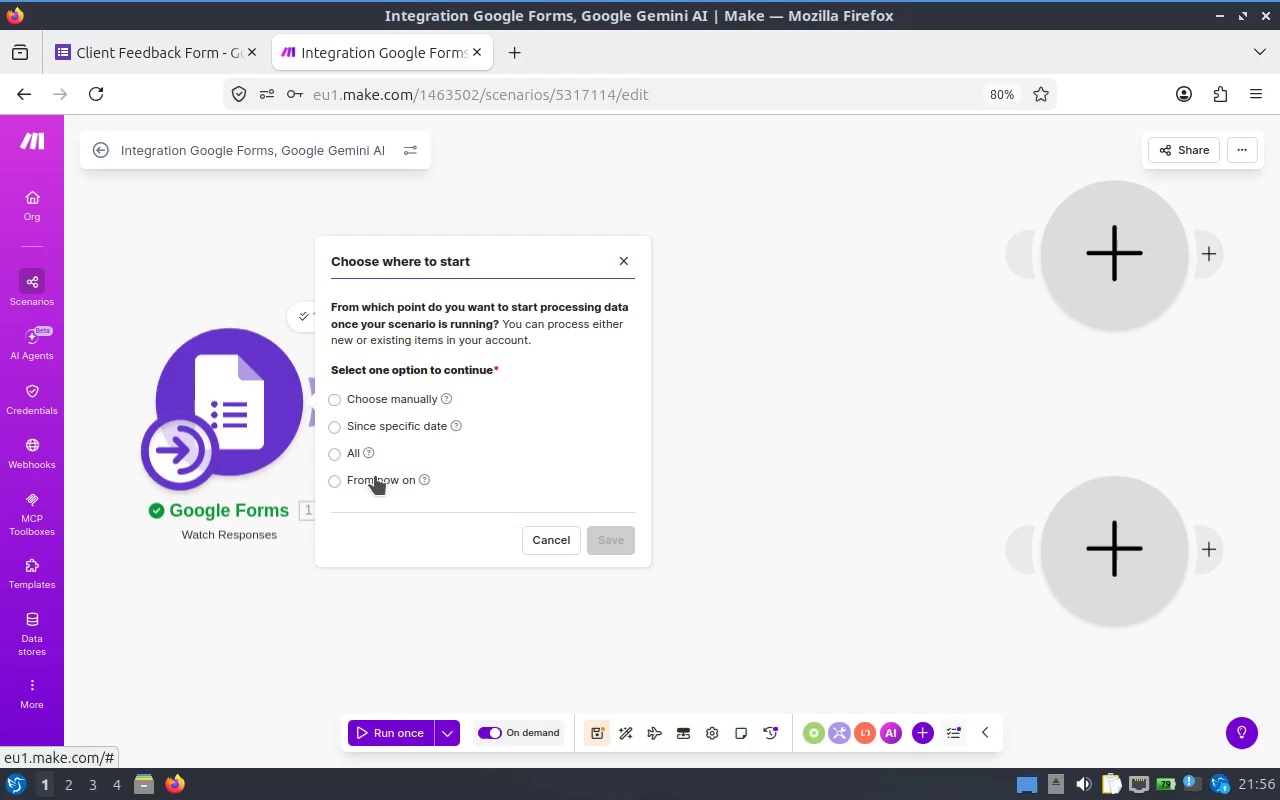 
left_click([373, 476])
 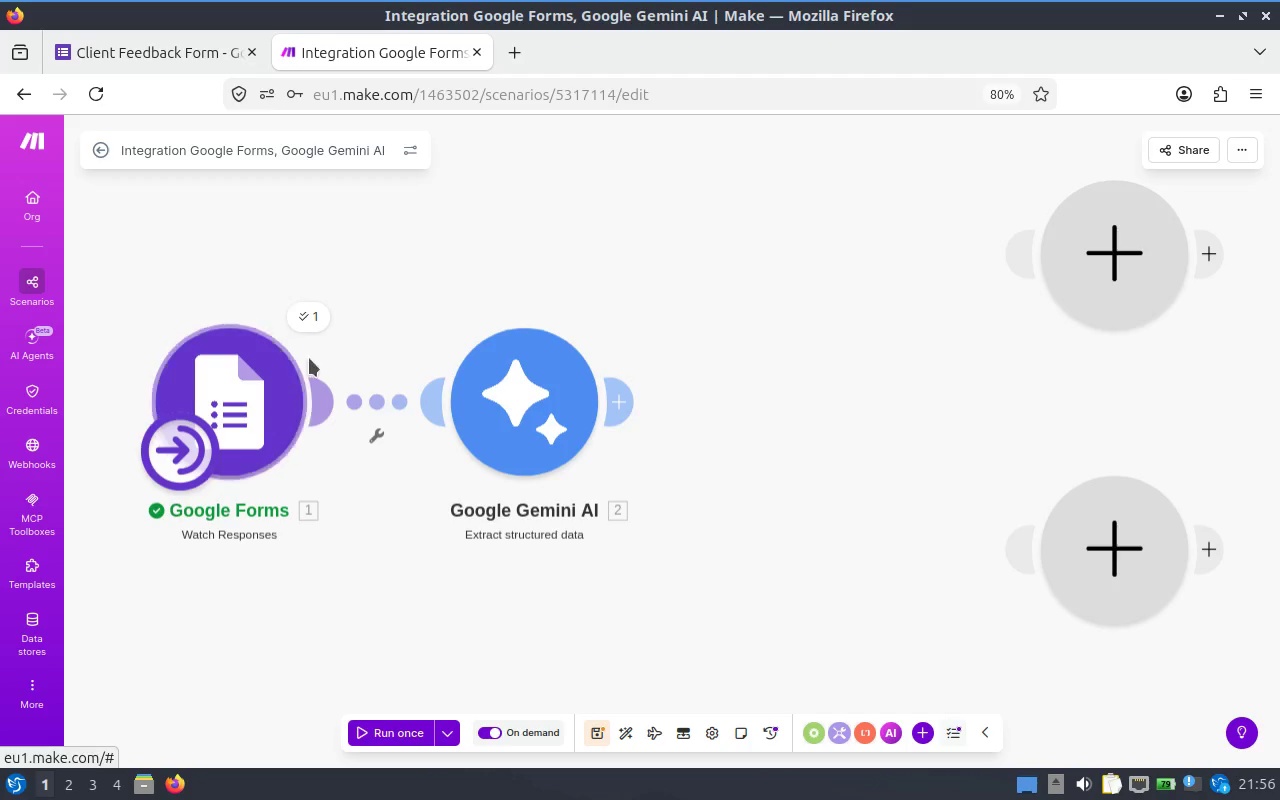 
left_click([309, 317])
 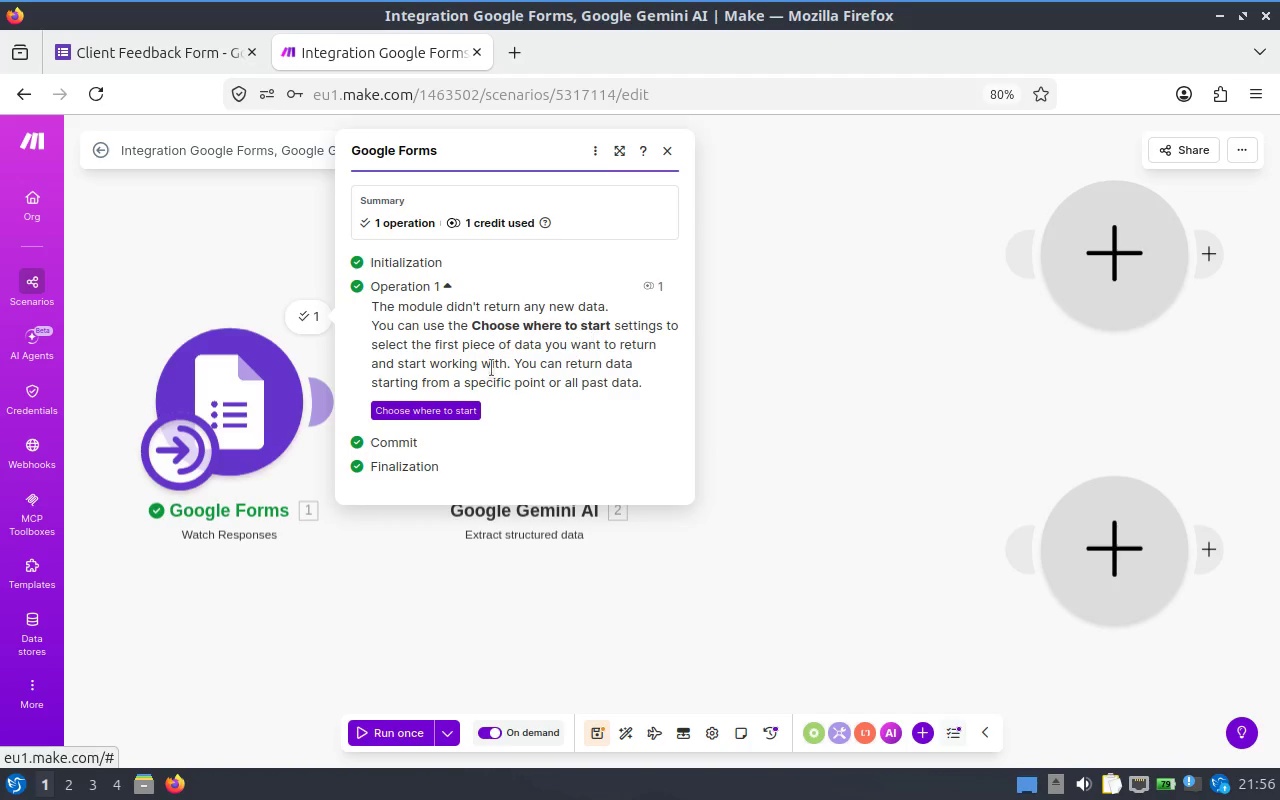 
wait(6.42)
 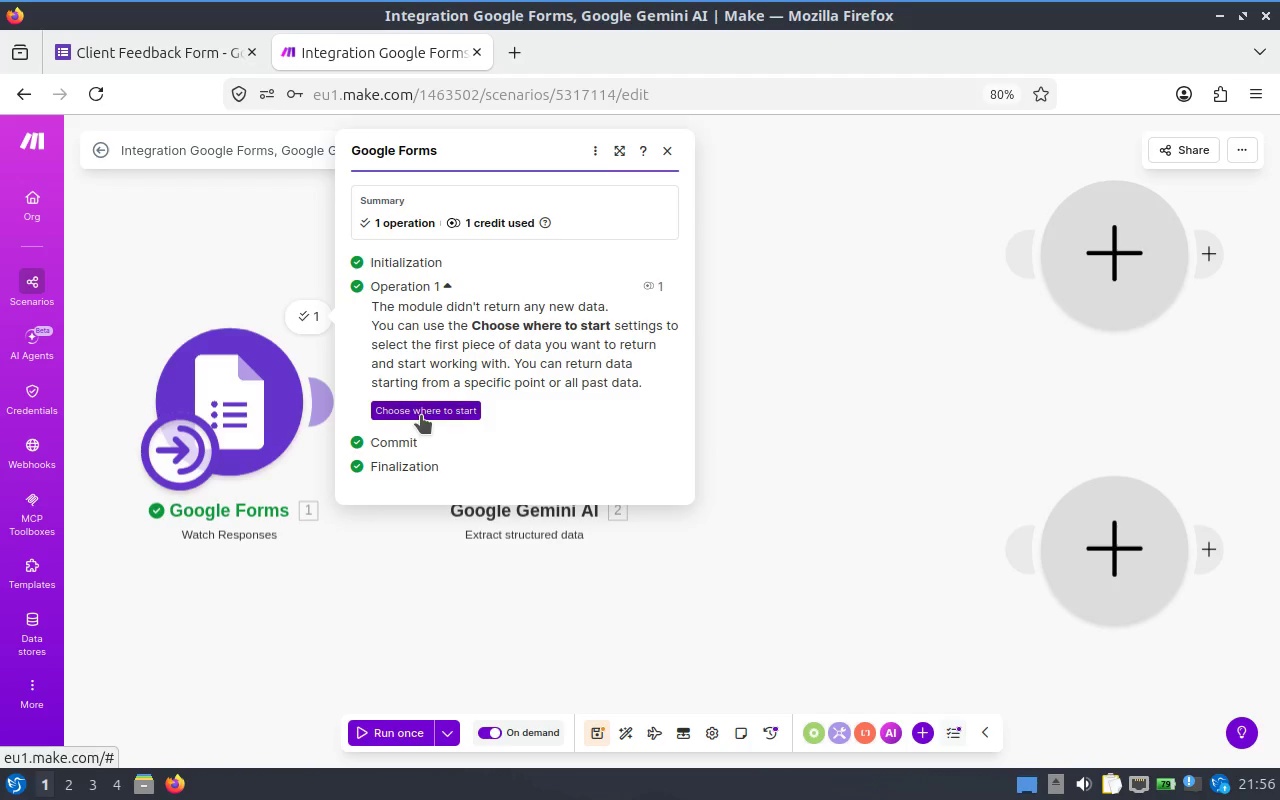 
mouse_move([381, 728])
 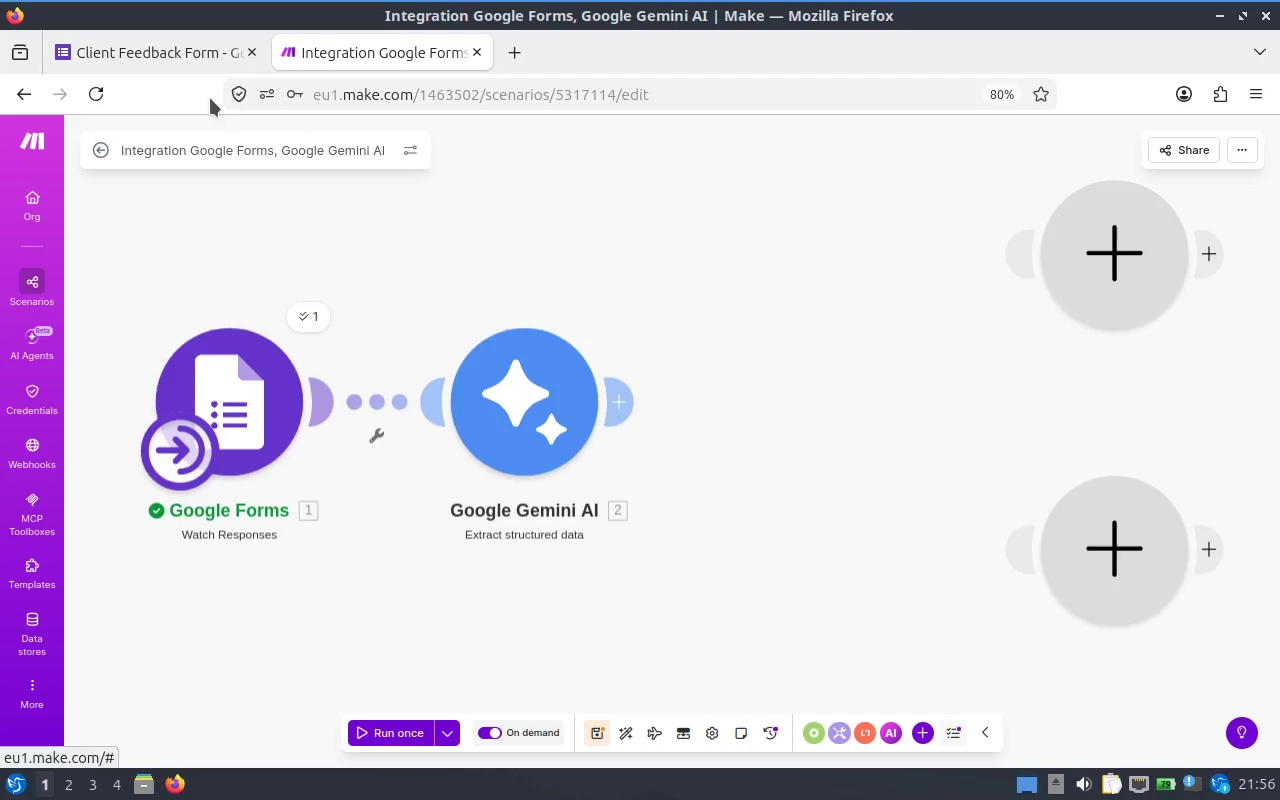 
left_click([165, 61])
 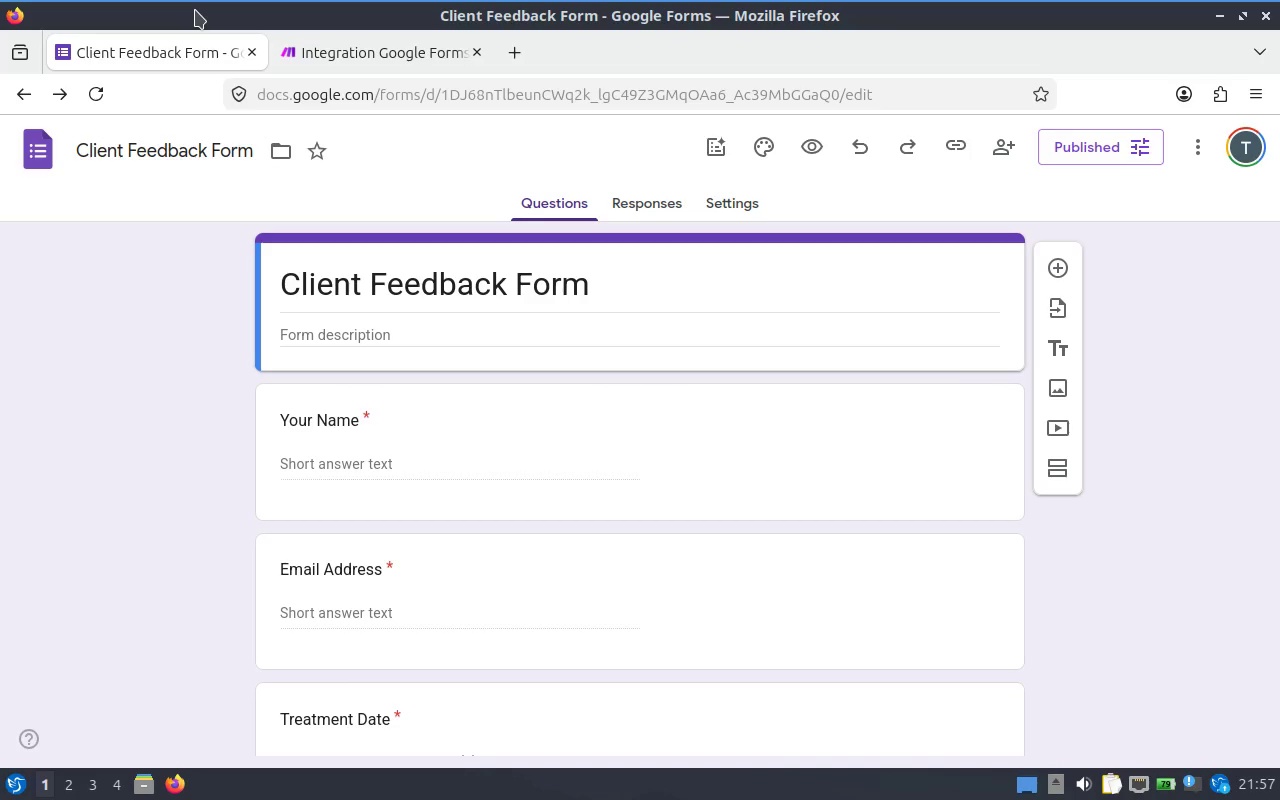 
wait(86.4)
 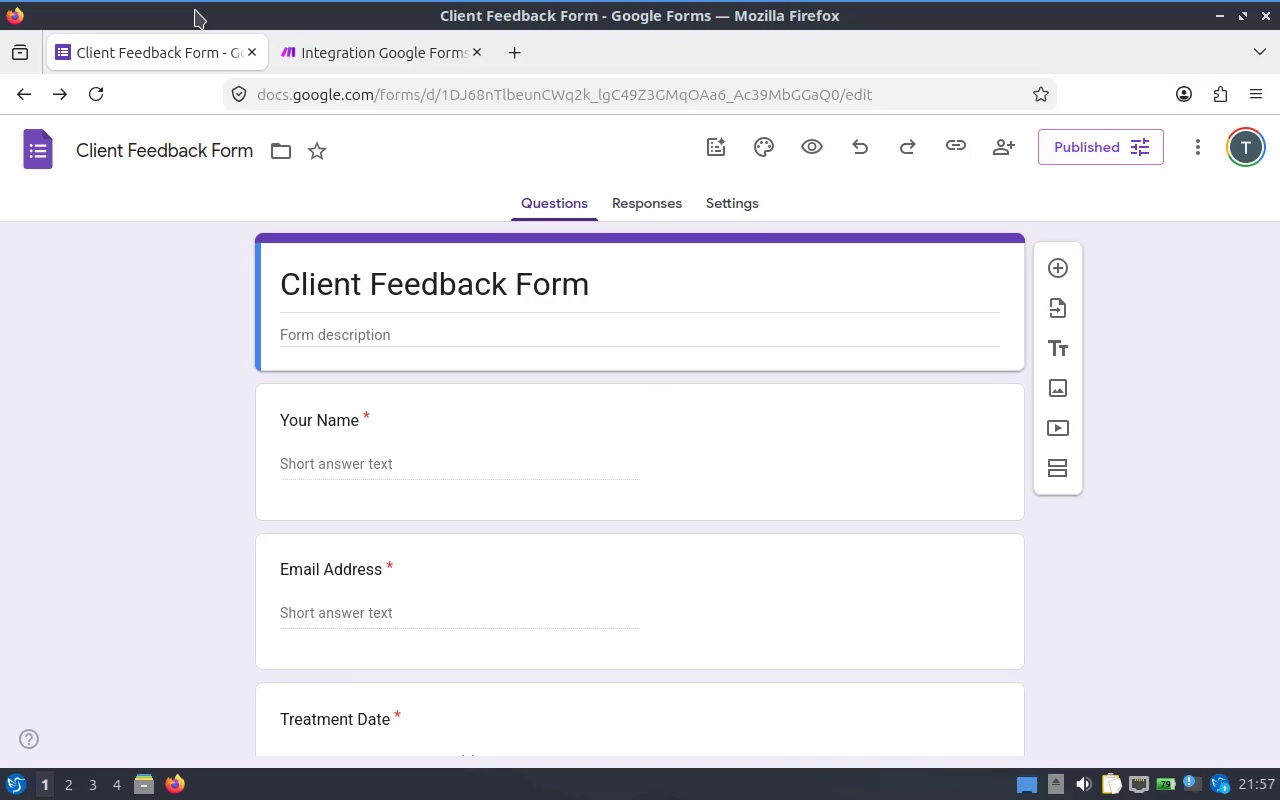 
left_click([393, 48])
 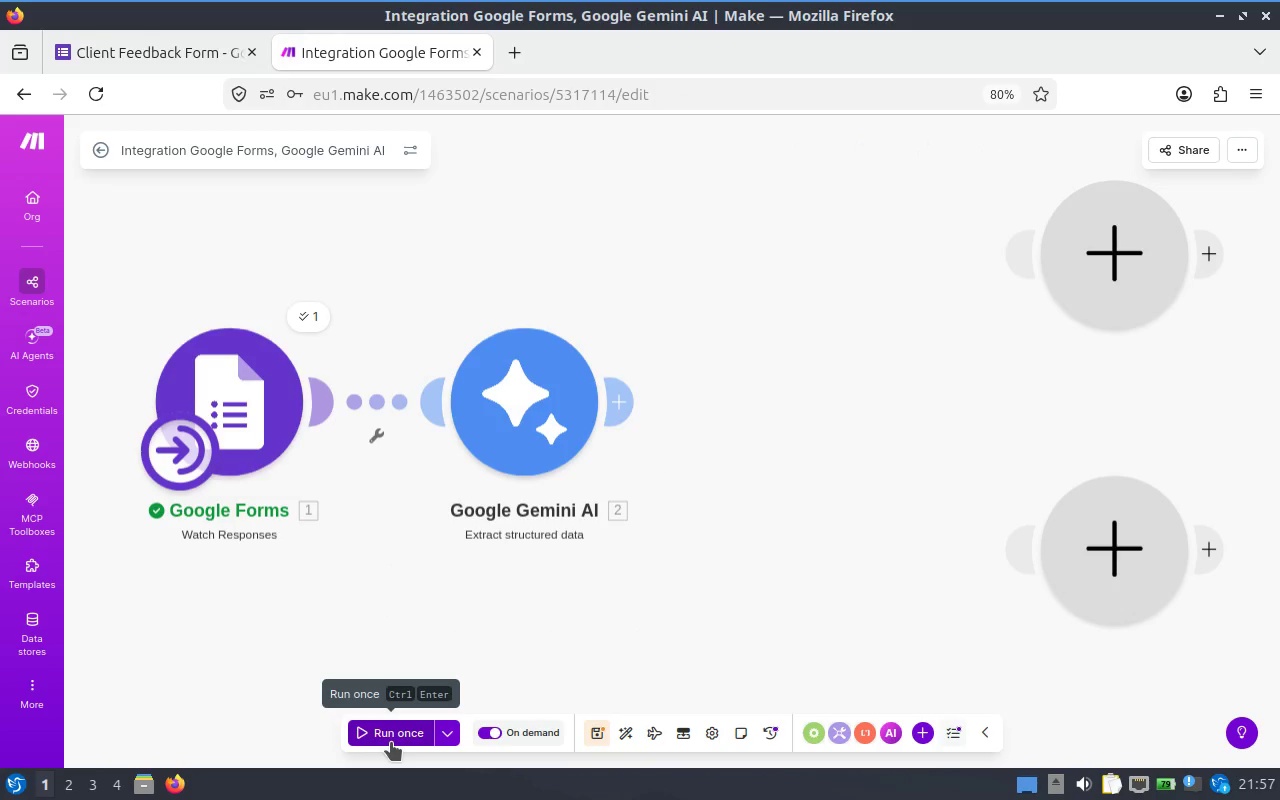 
left_click([377, 724])
 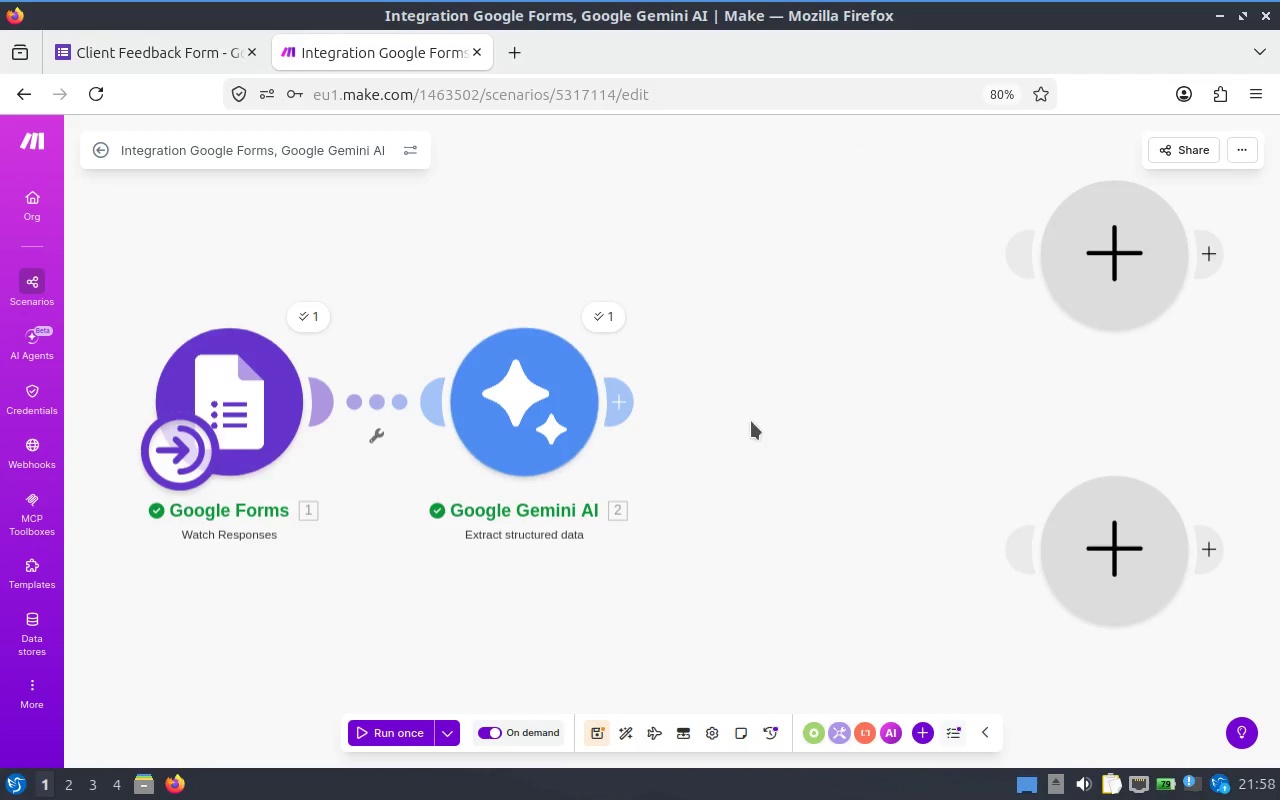 
wait(8.93)
 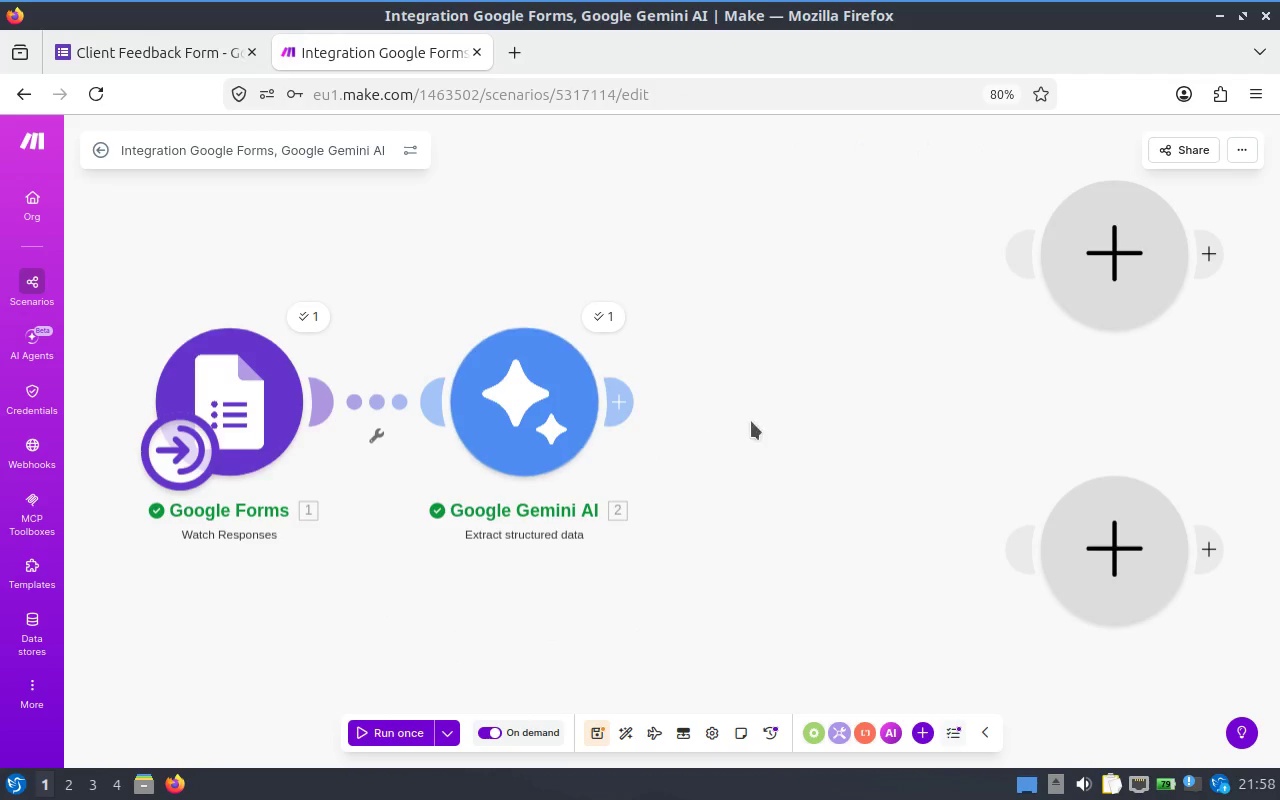 
left_click([290, 322])
 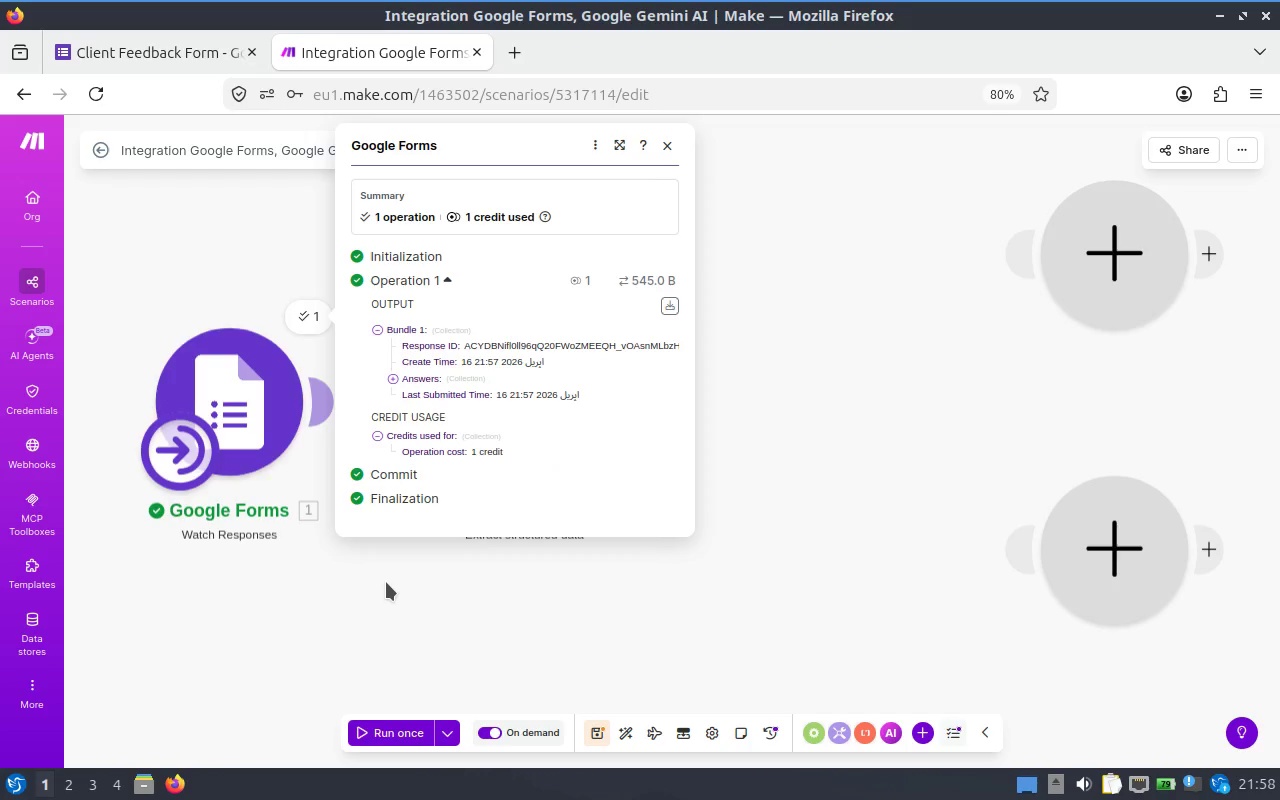 
wait(5.2)
 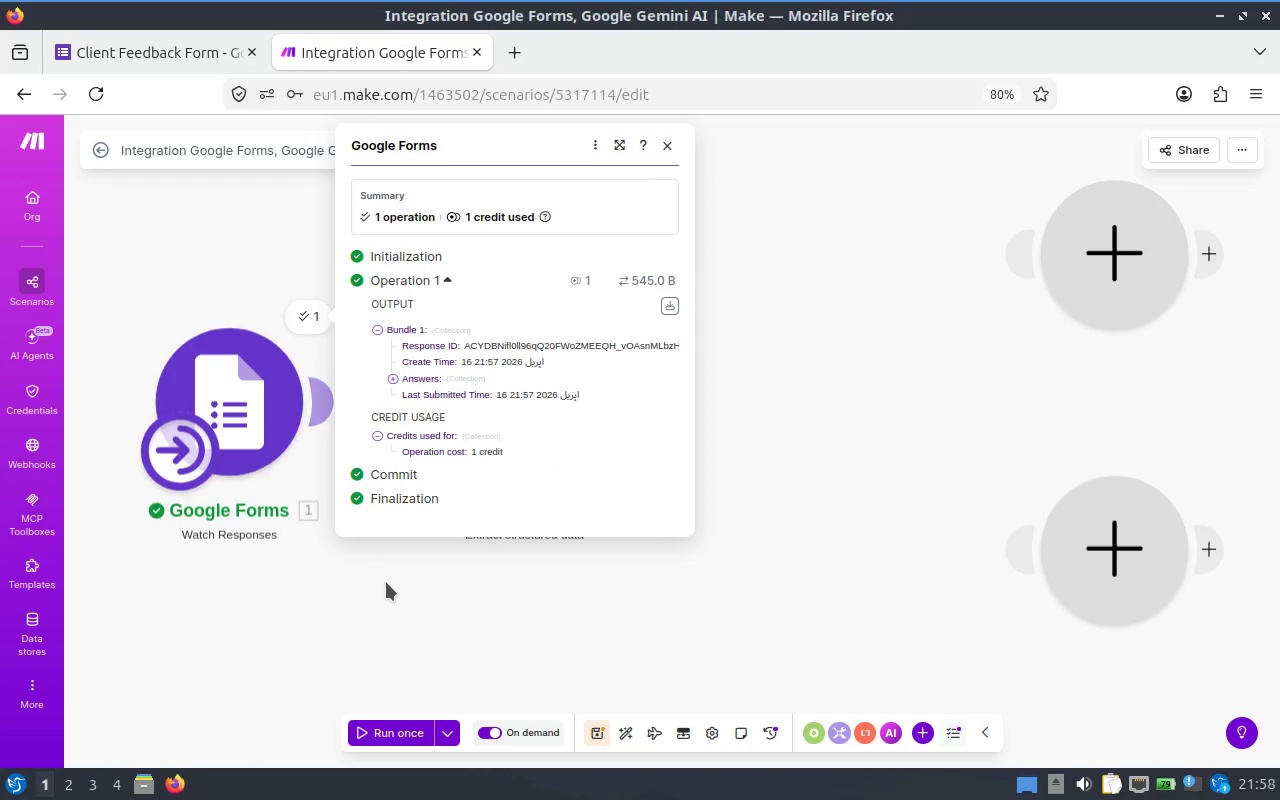 
left_click([386, 582])
 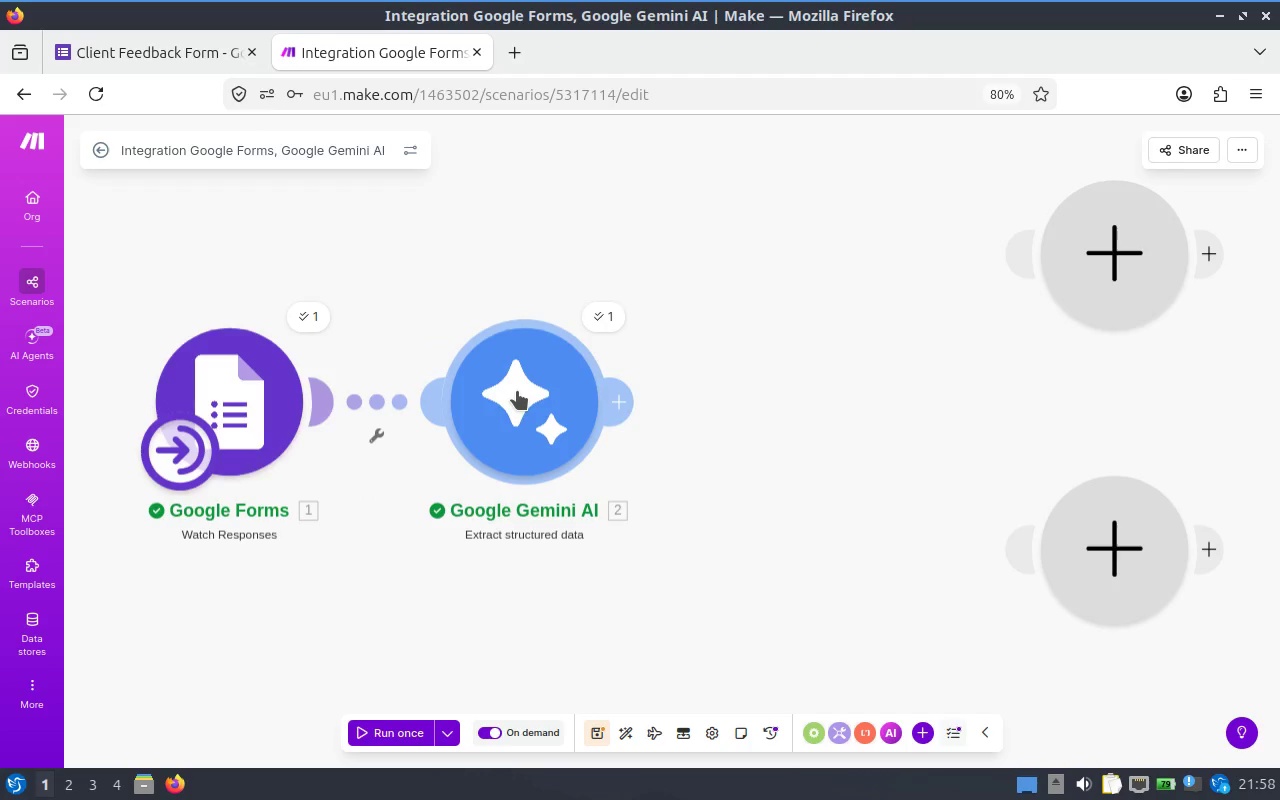 
left_click([593, 402])
 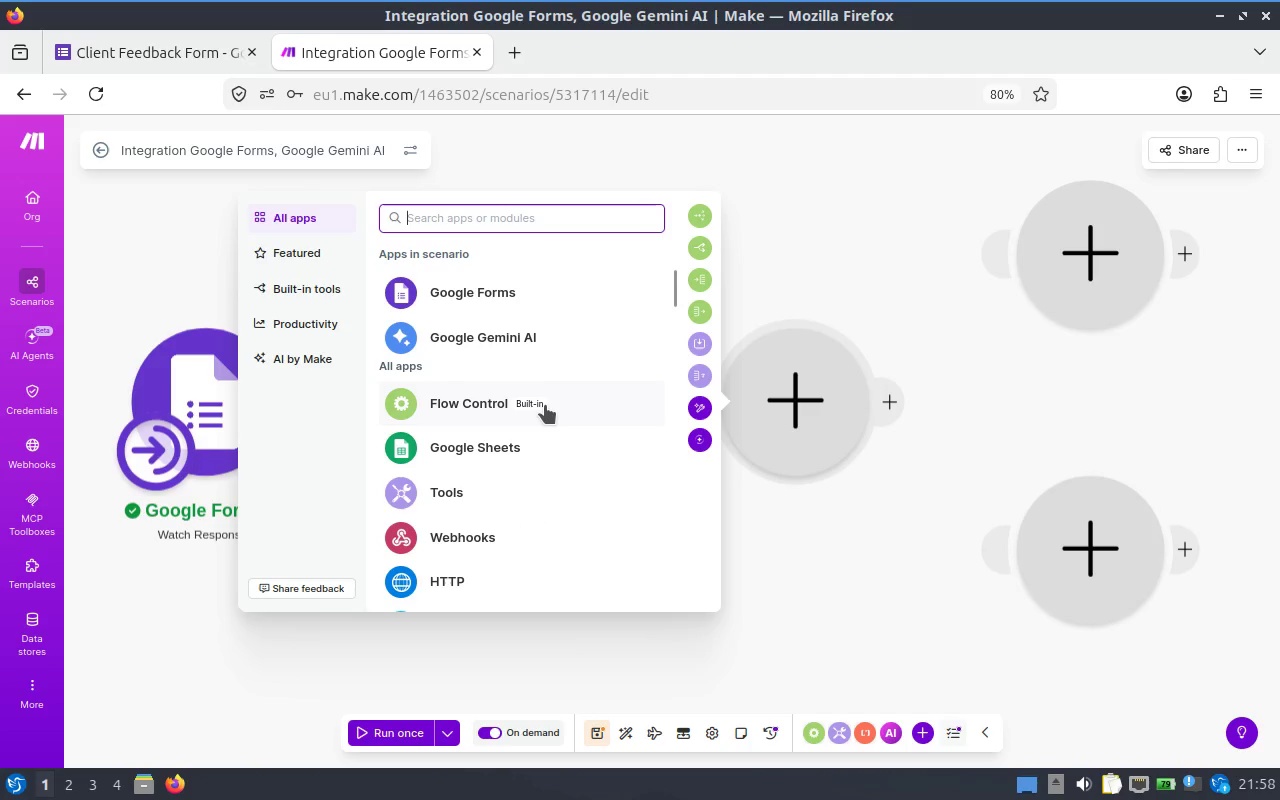 
left_click([545, 405])
 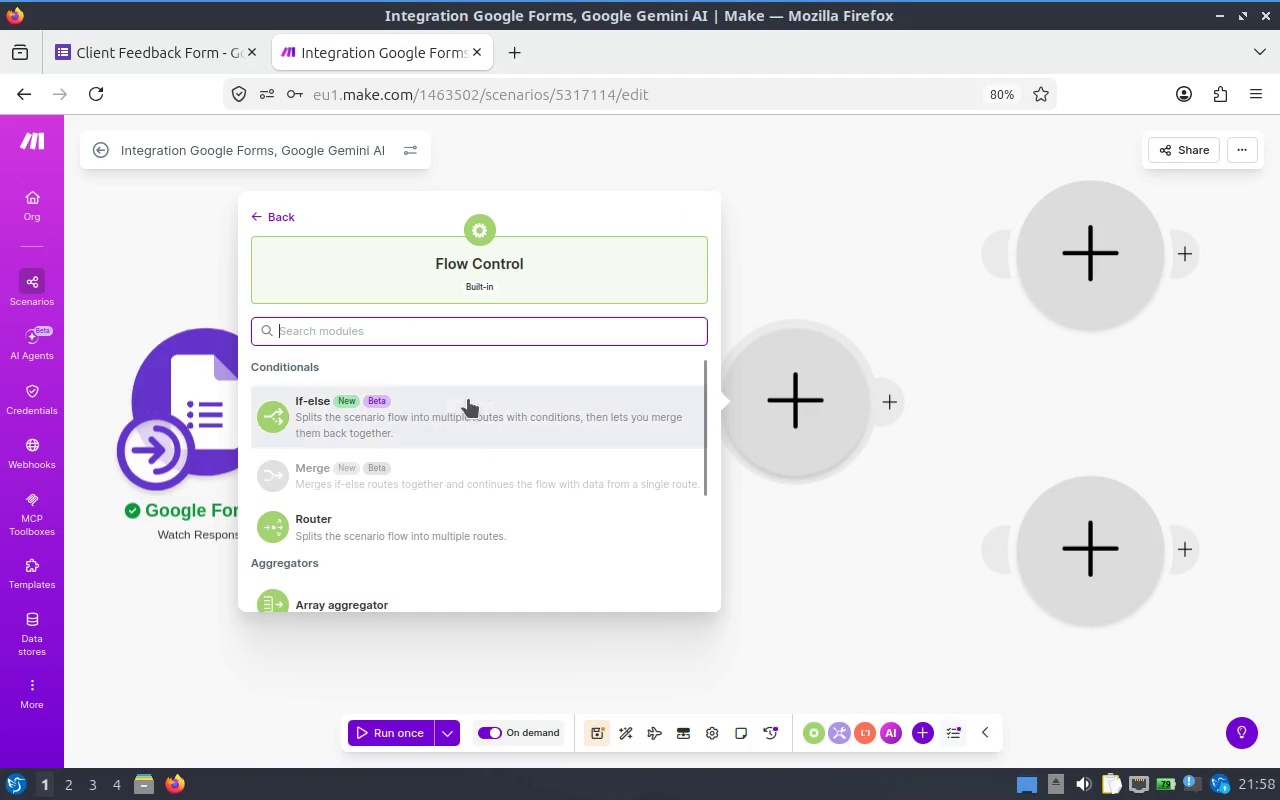 
left_click([462, 417])
 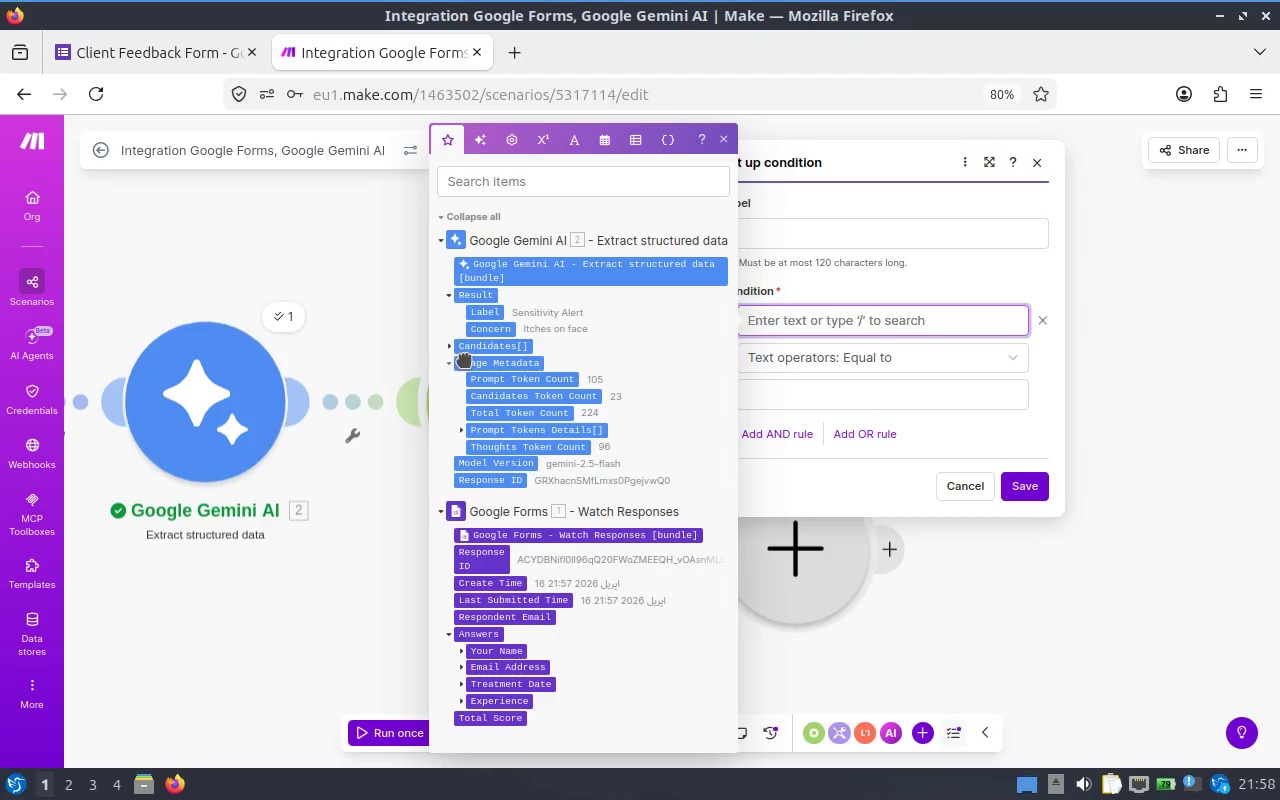 
wait(7.58)
 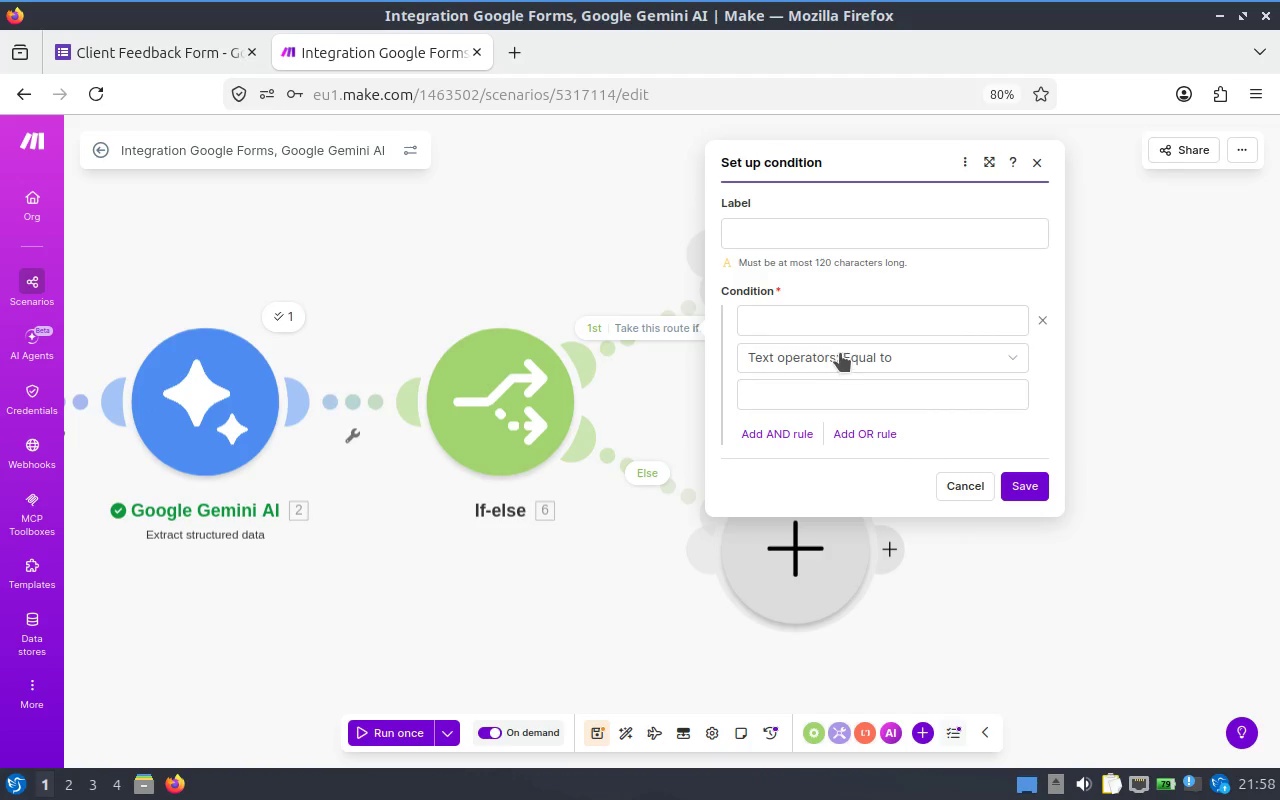 
mouse_move([509, 344])
 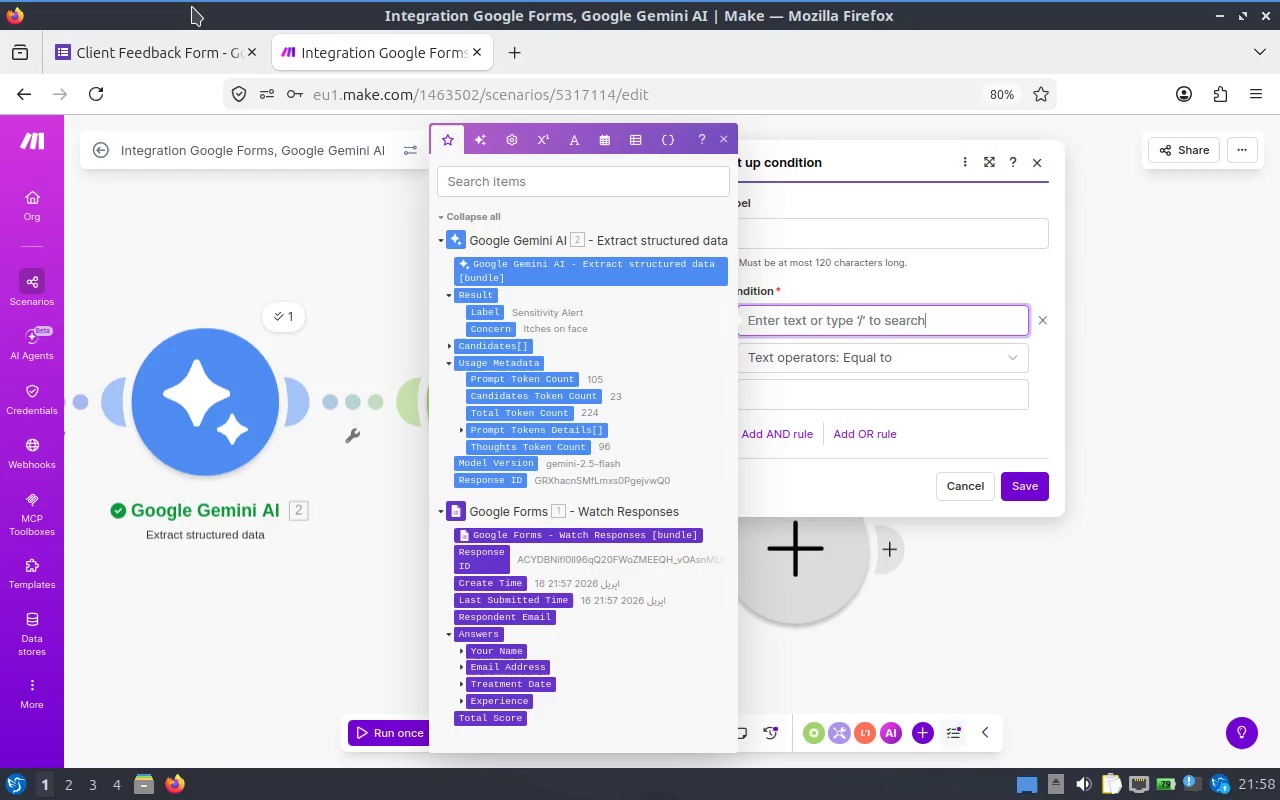 
wait(15.43)
 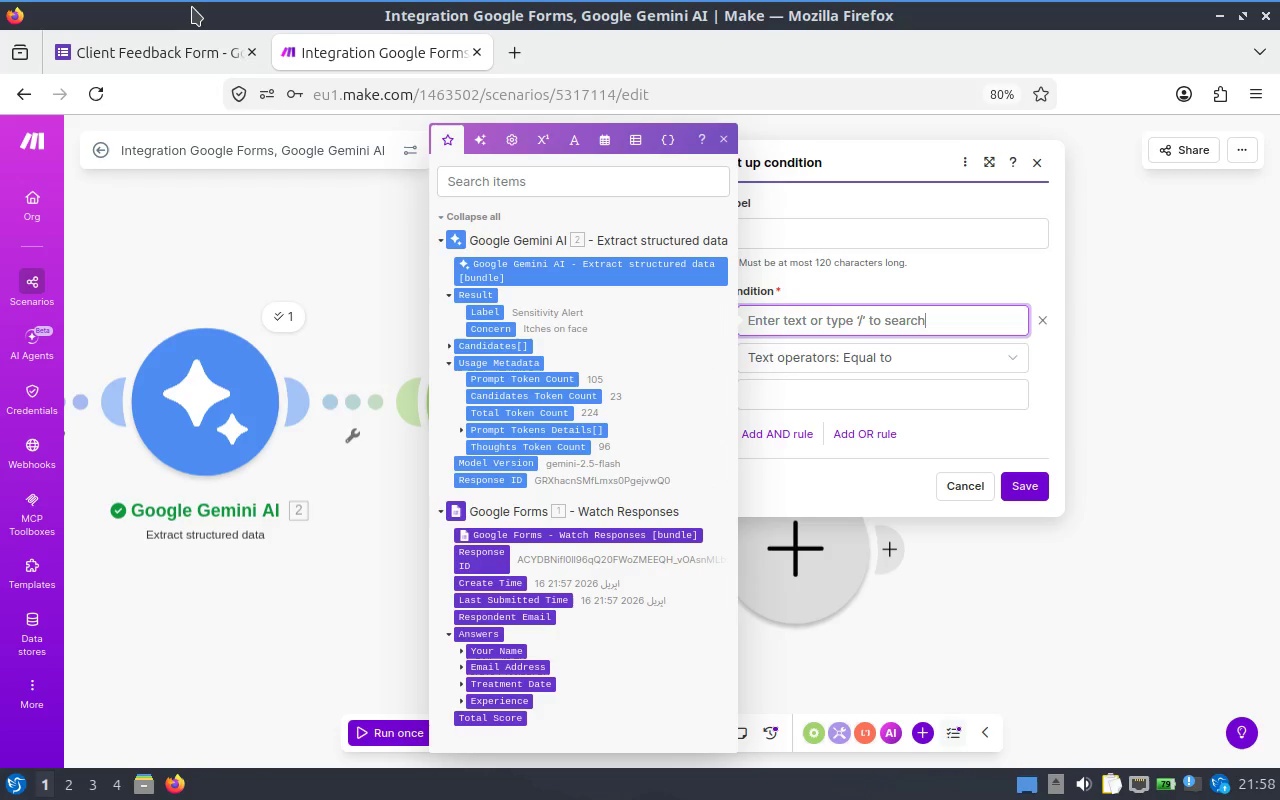 
left_click([484, 306])
 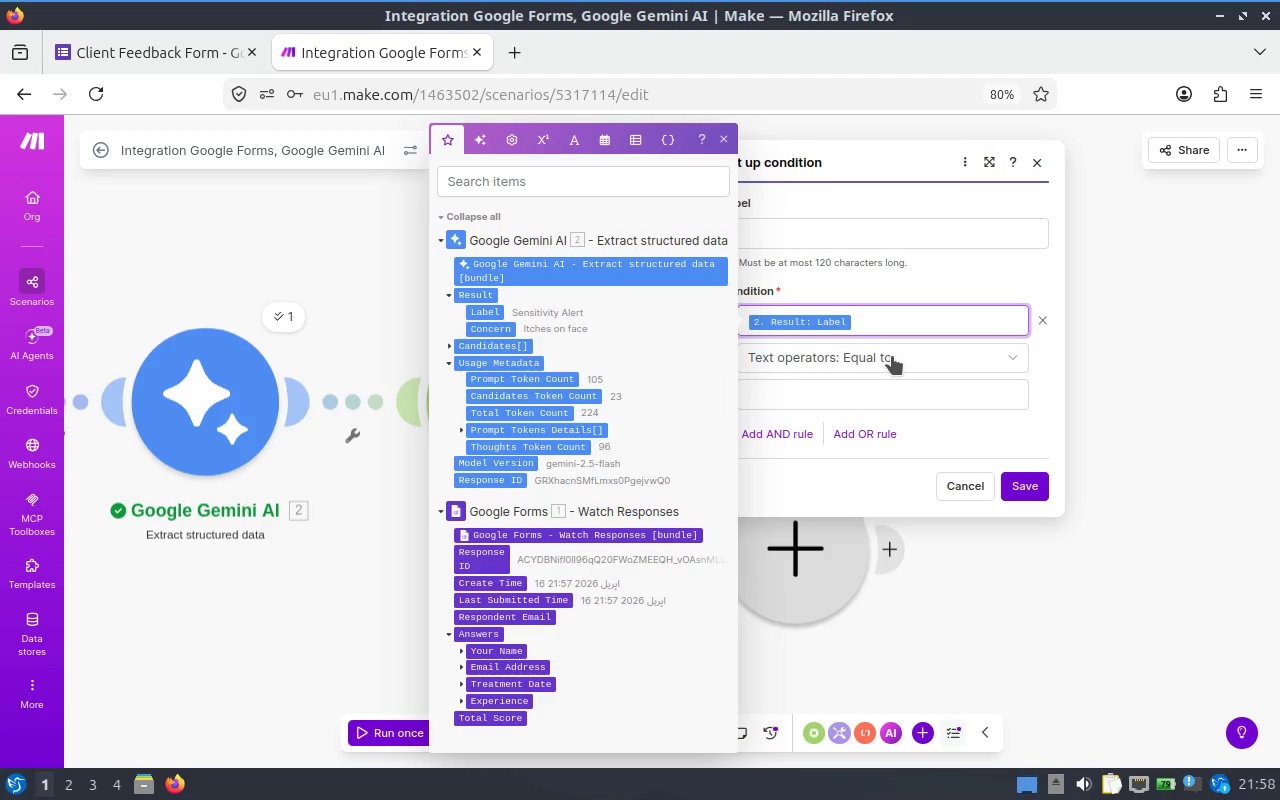 
left_click([882, 392])
 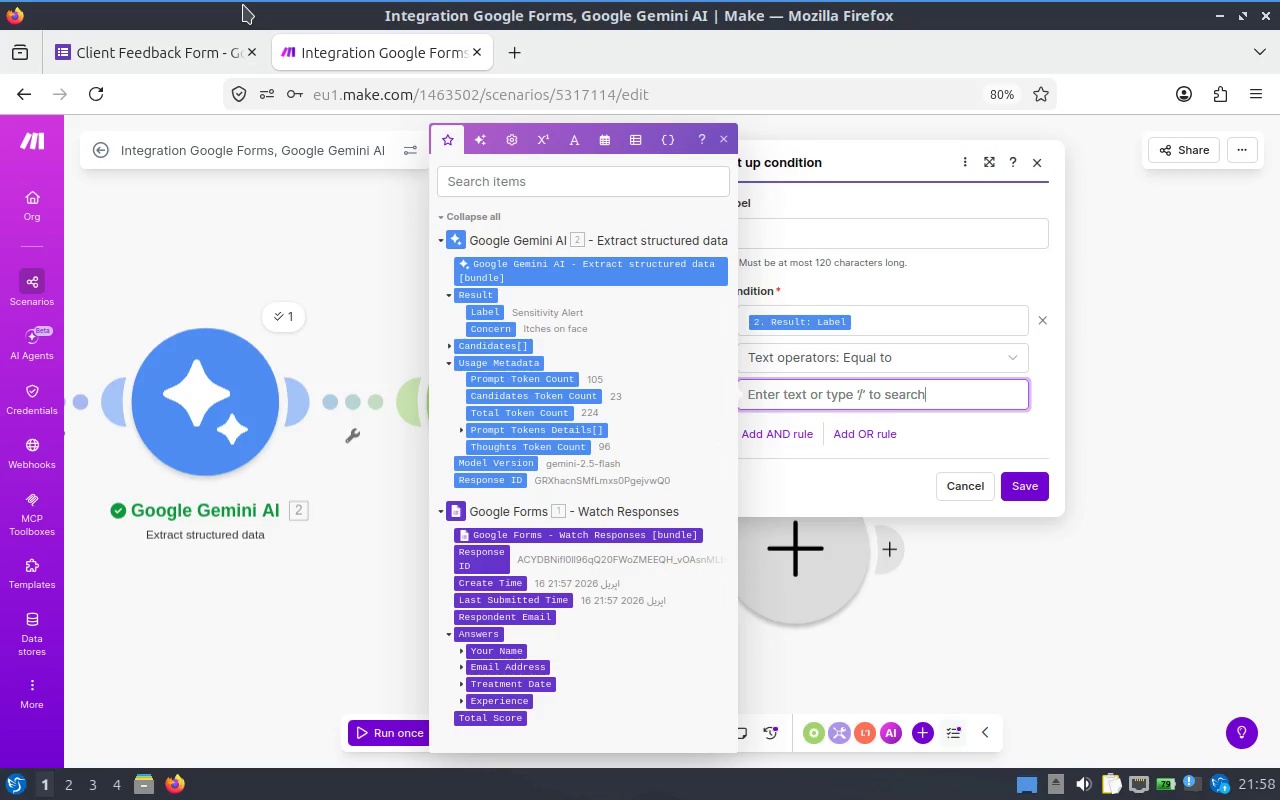 
wait(17.08)
 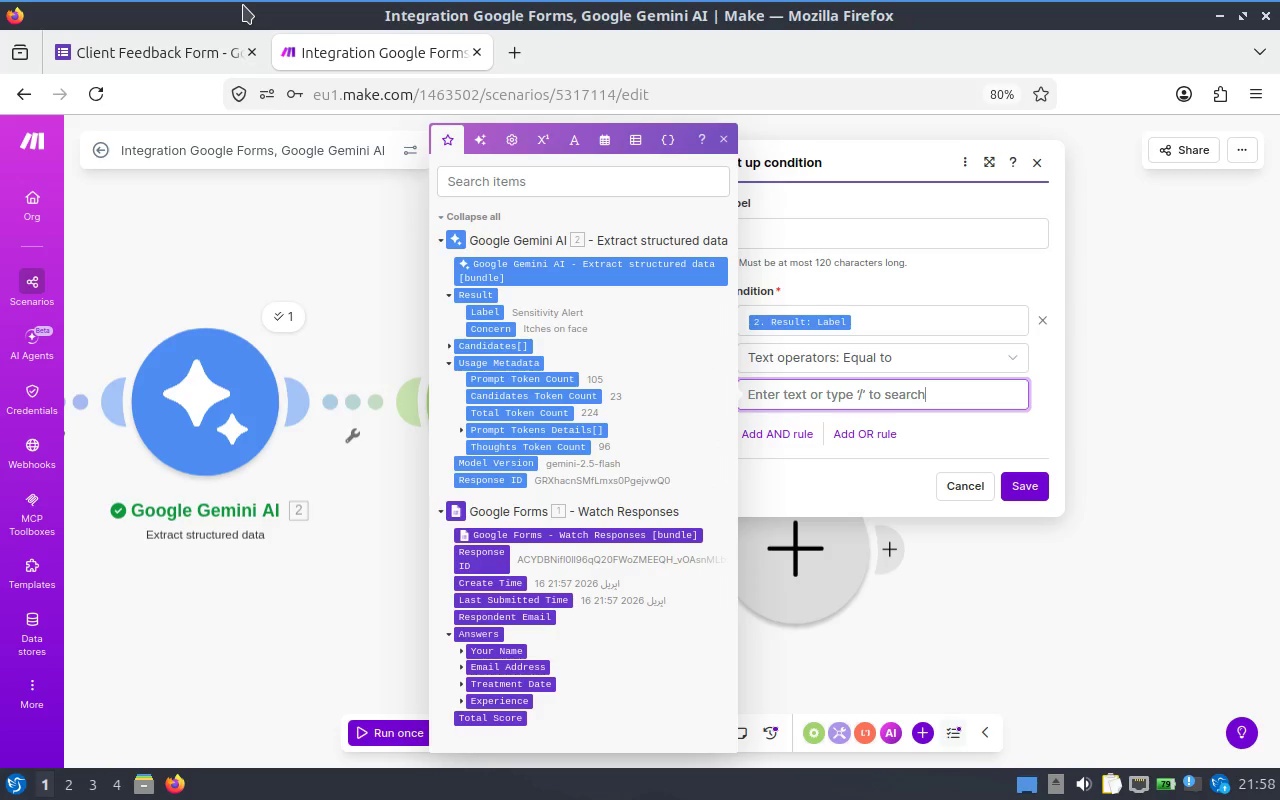 
left_click([893, 384])
 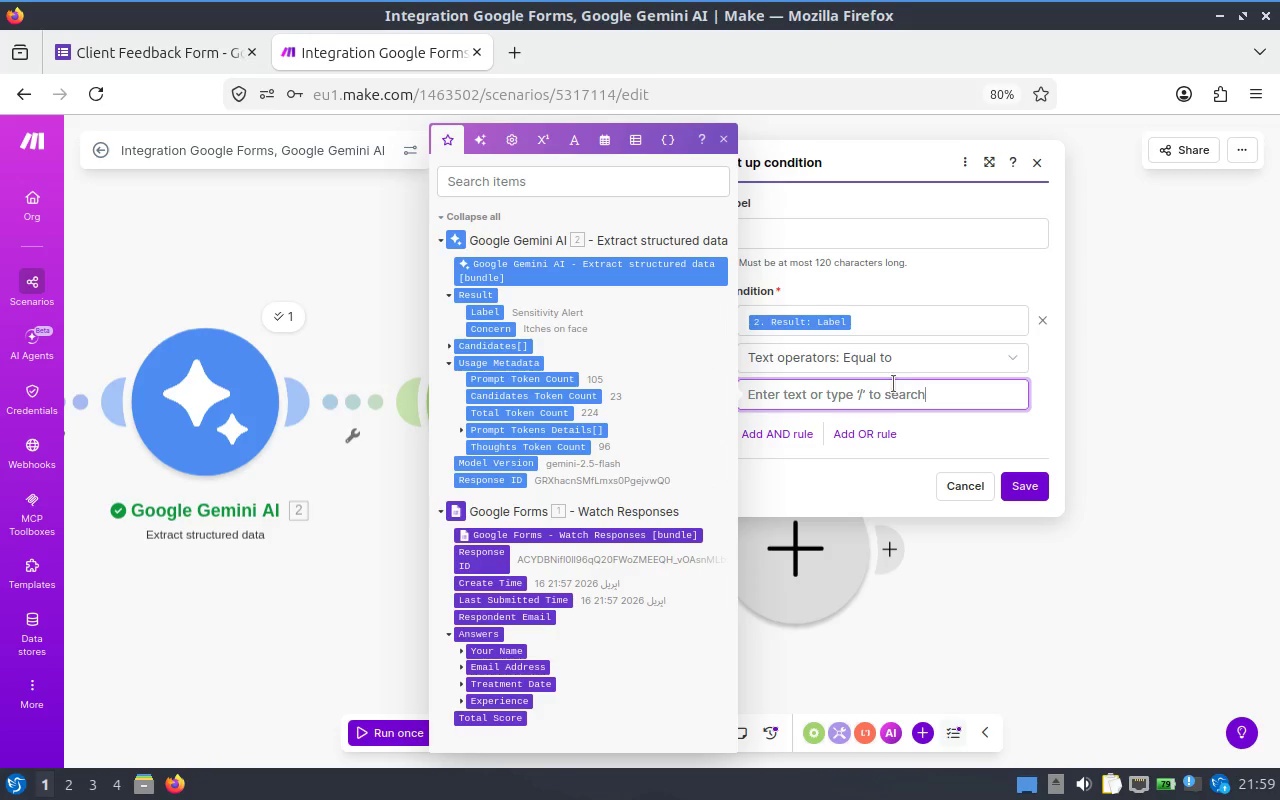 
left_click([891, 387])
 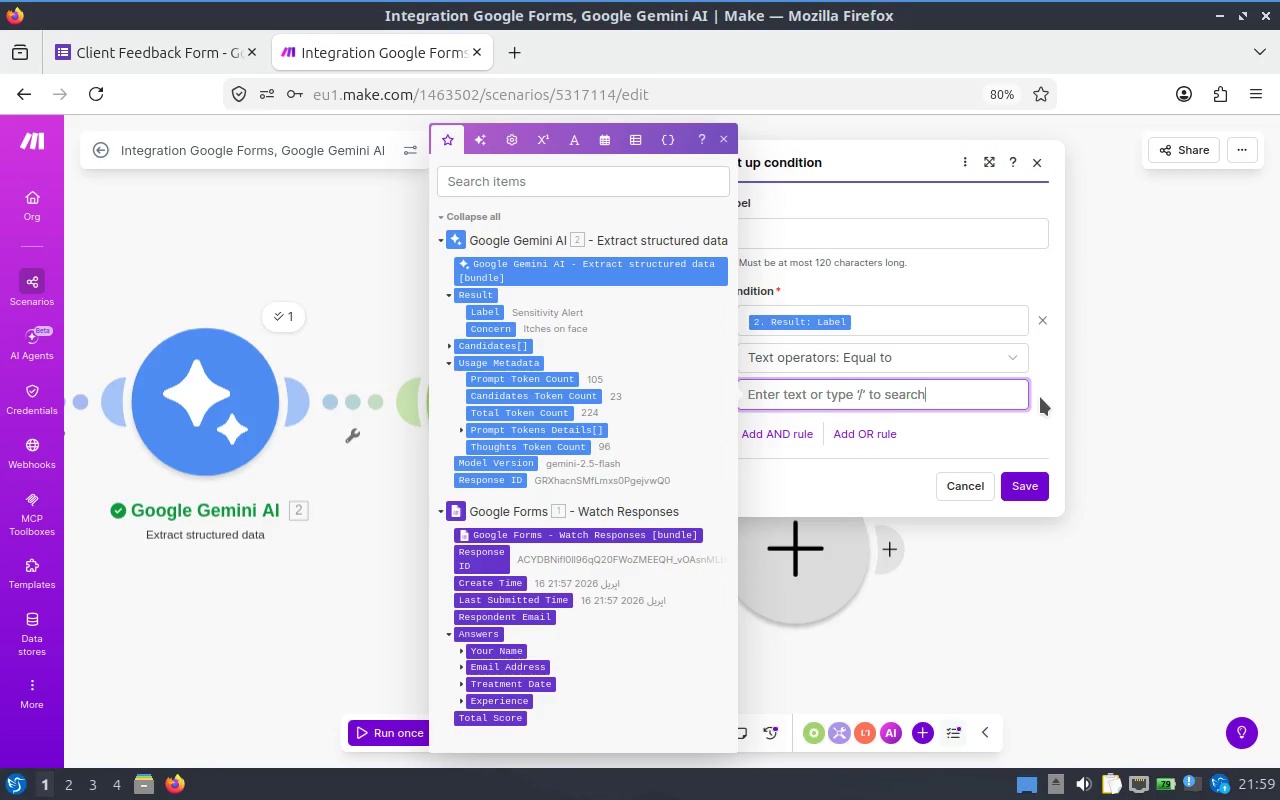 
left_click([1040, 397])
 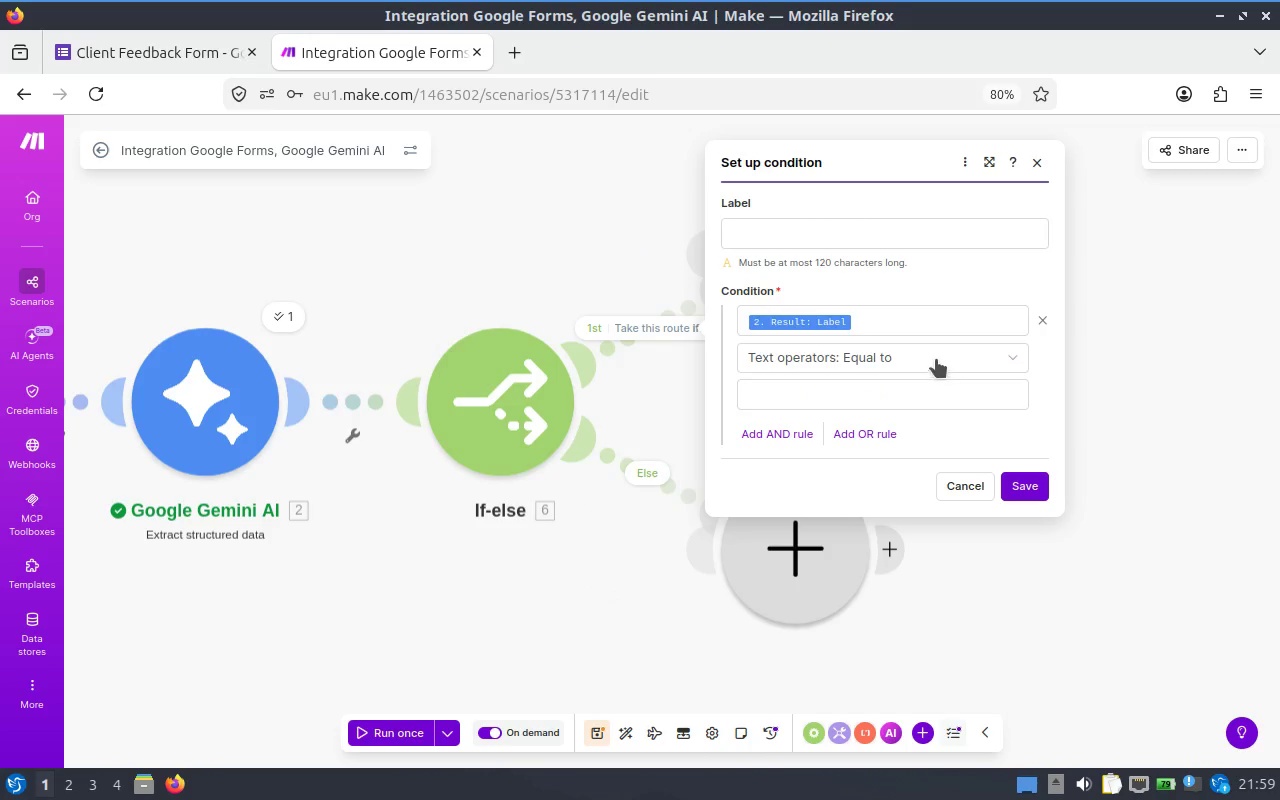 
left_click([882, 350])
 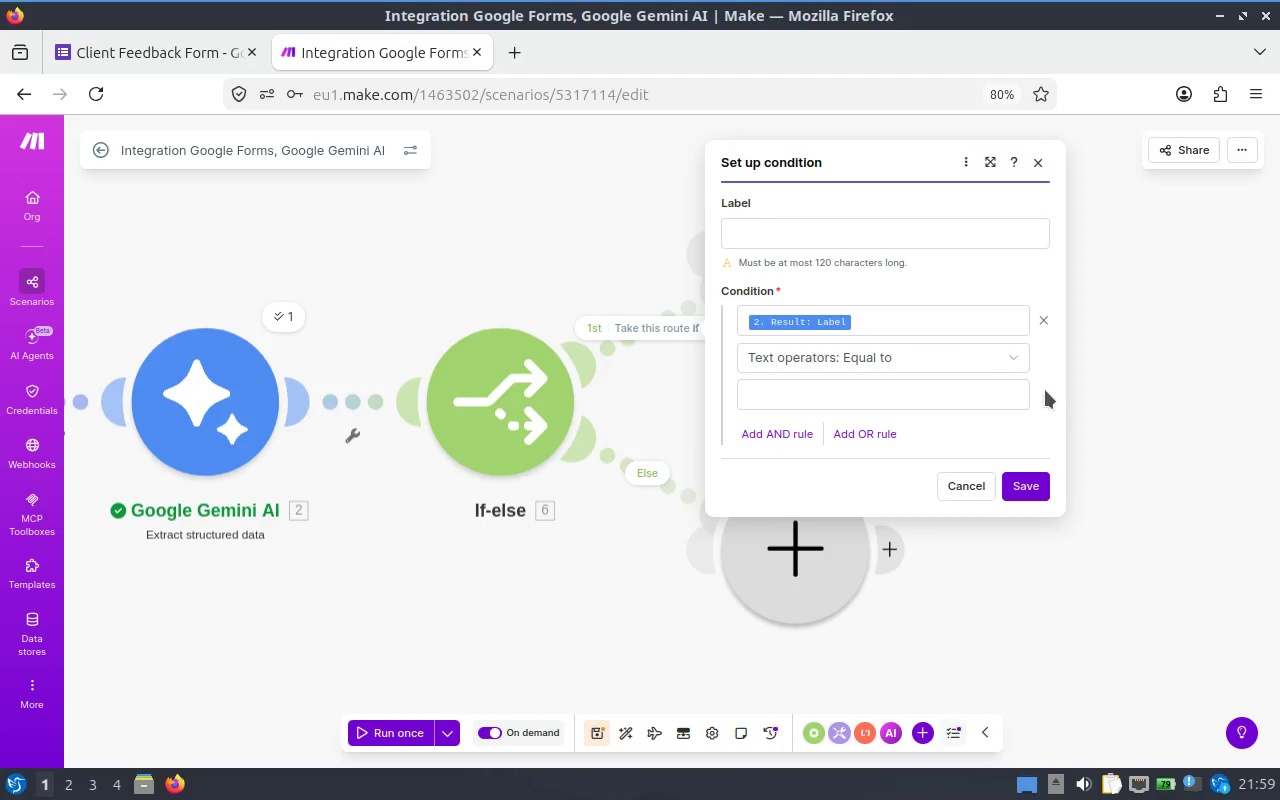 
left_click([930, 384])
 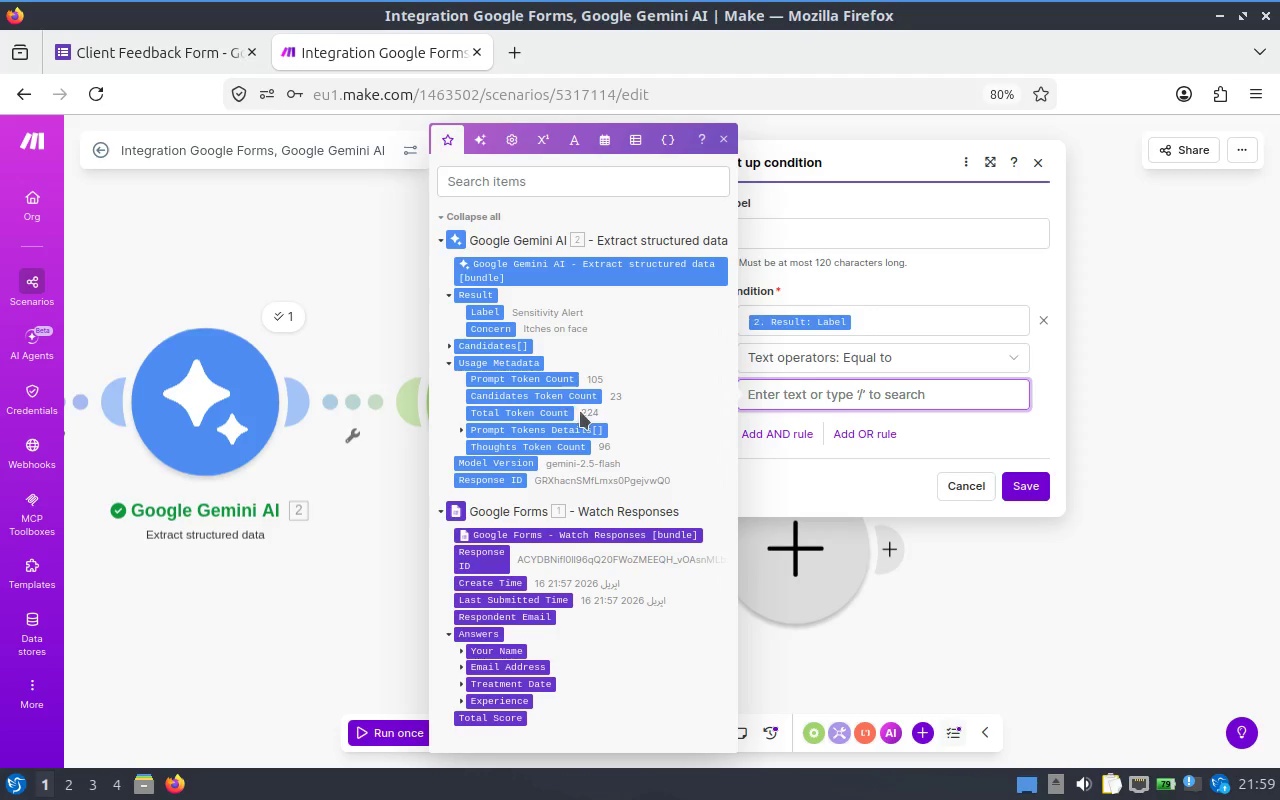 
scroll: coordinate [565, 354], scroll_direction: down, amount: 1.0
 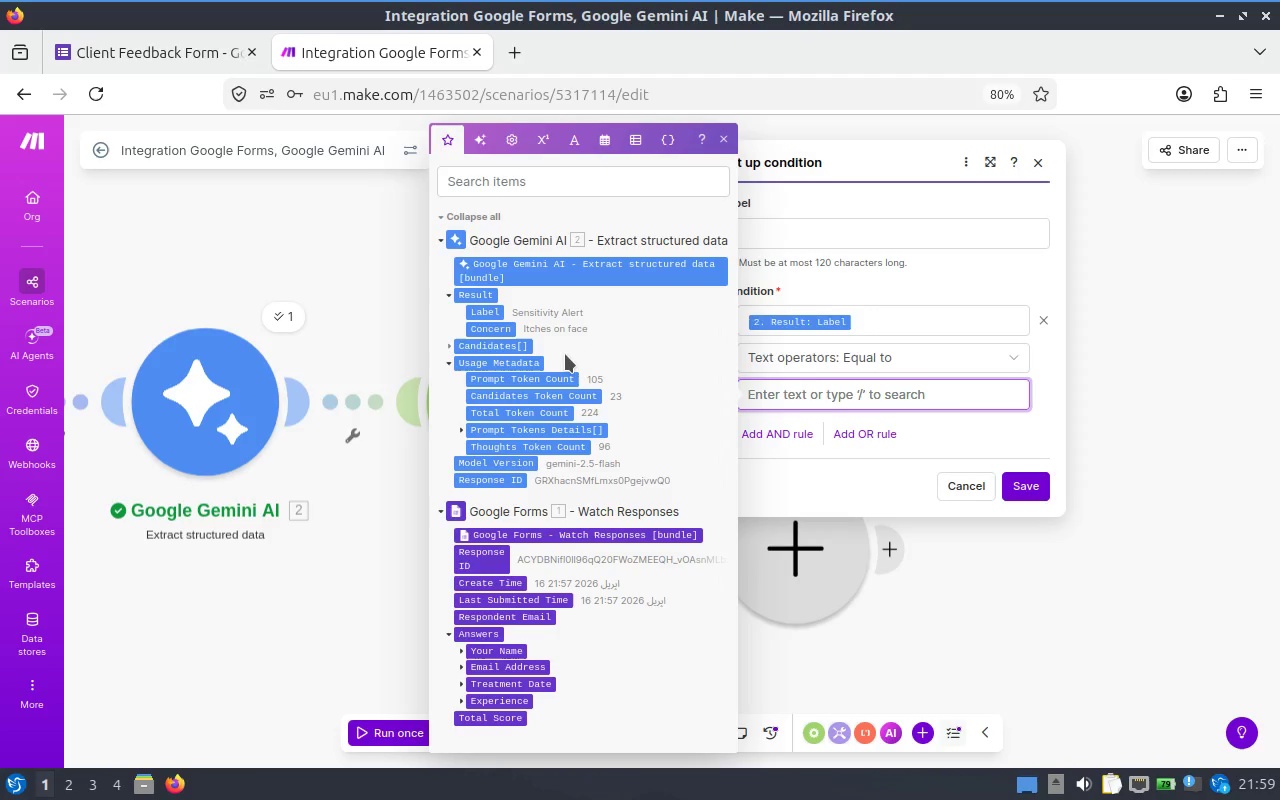 
scroll: coordinate [565, 354], scroll_direction: up, amount: 1.0
 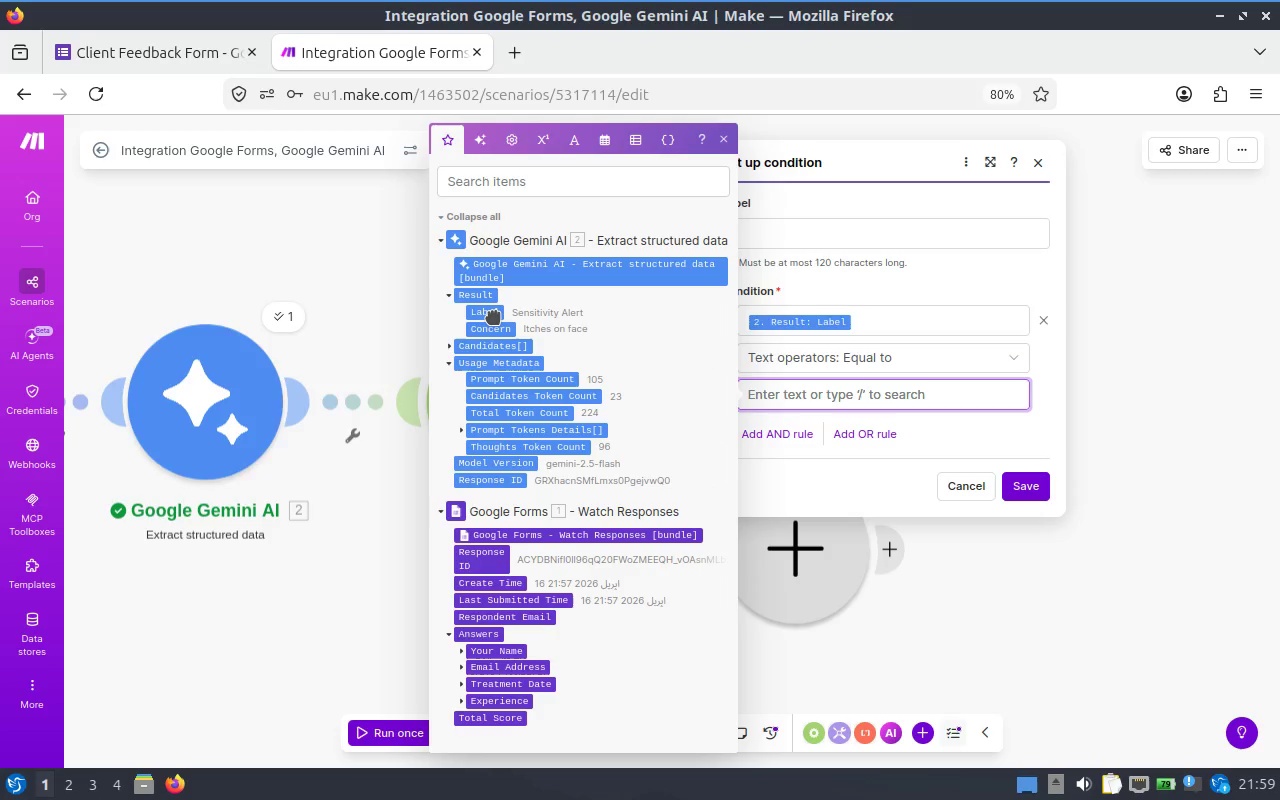 
mouse_move([524, 320])
 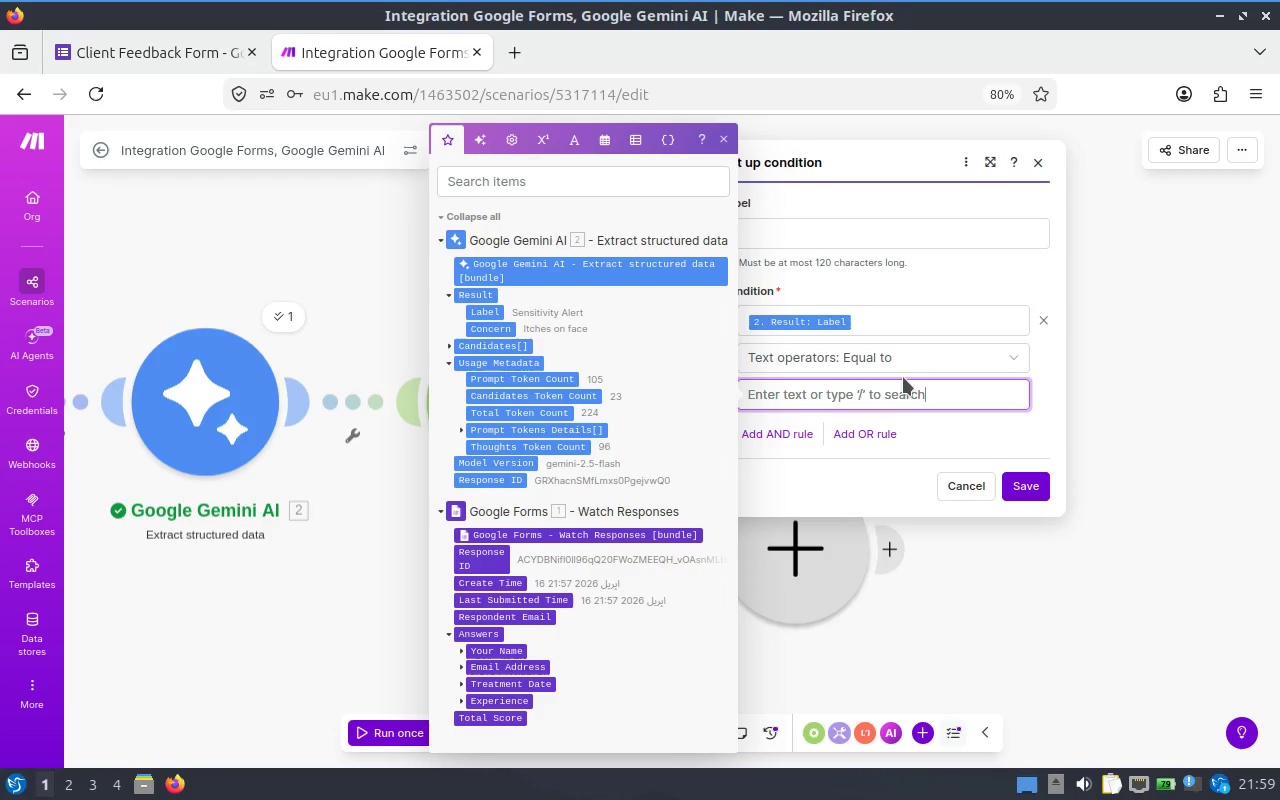 
left_click([903, 377])
 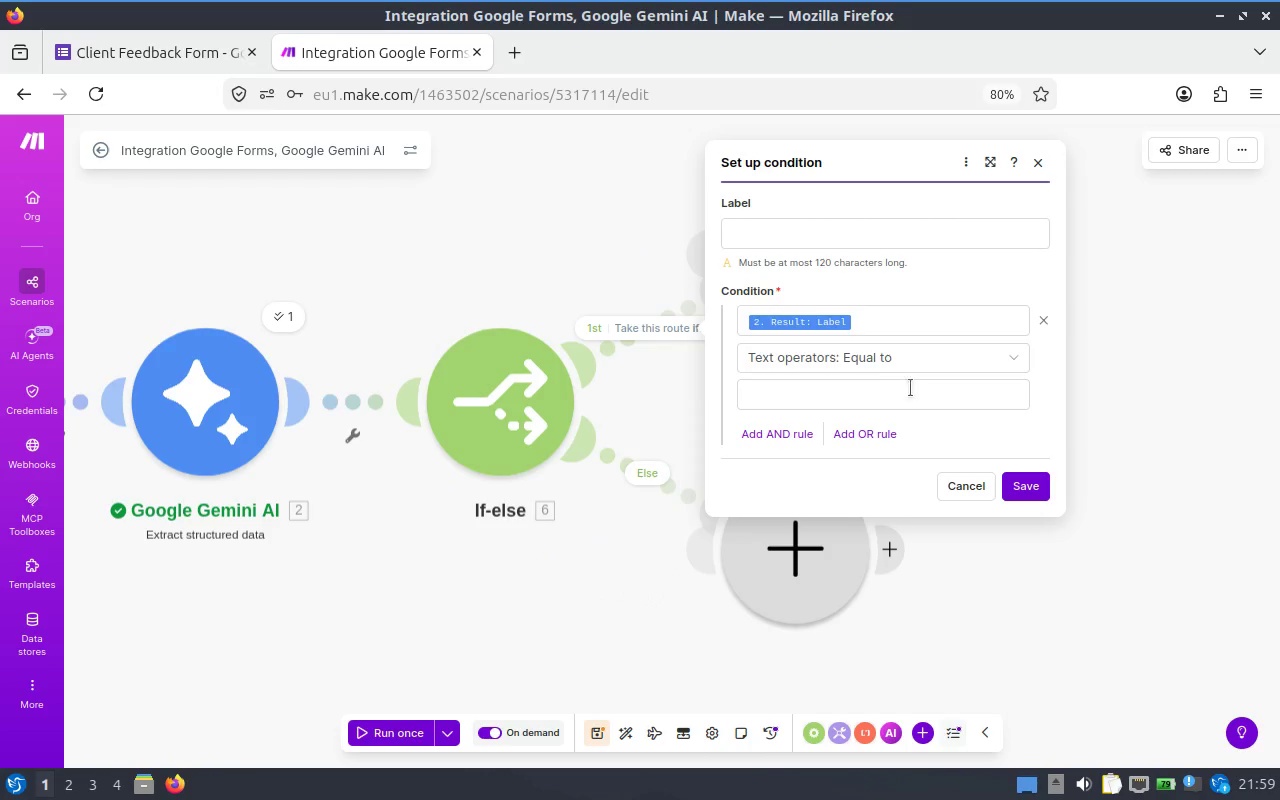 
left_click([916, 392])
 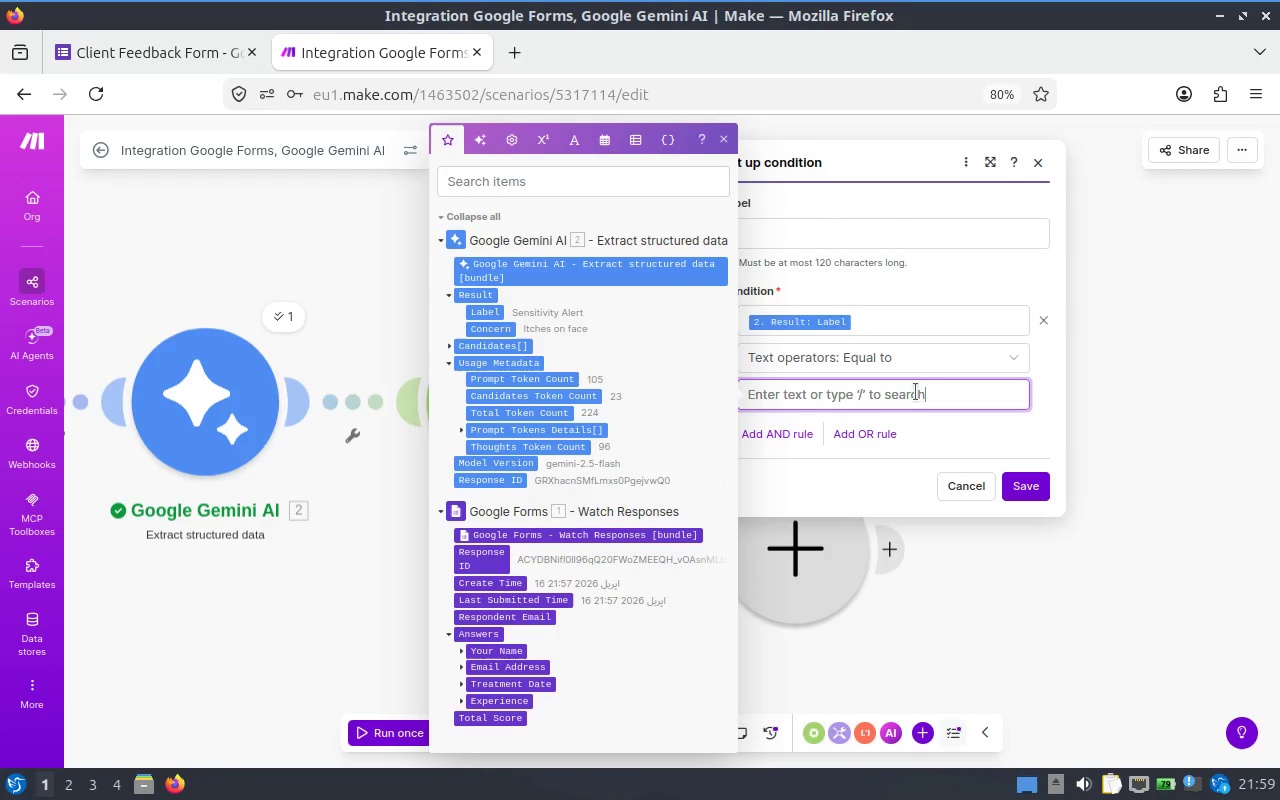 
type(Sensitivity Alert)
 